 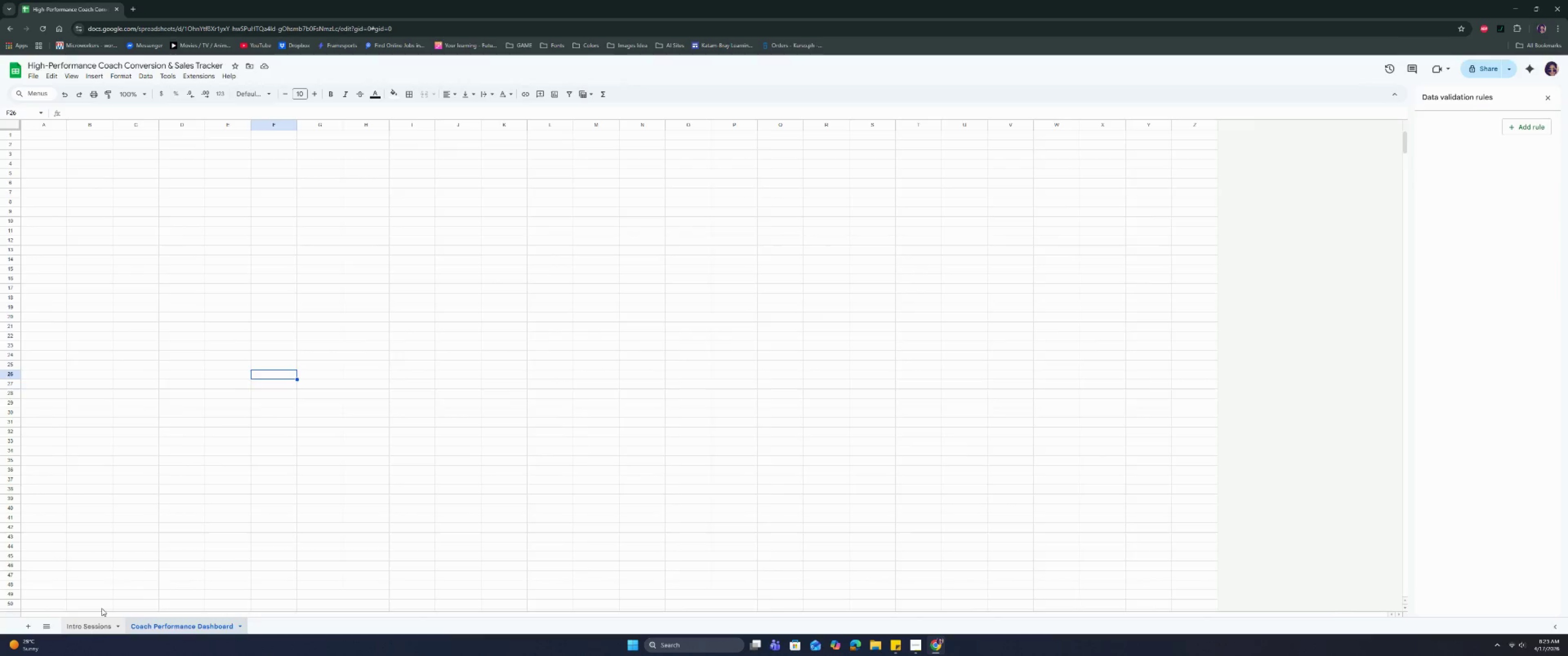 
scroll: coordinate [244, 412], scroll_direction: up, amount: 11.0
 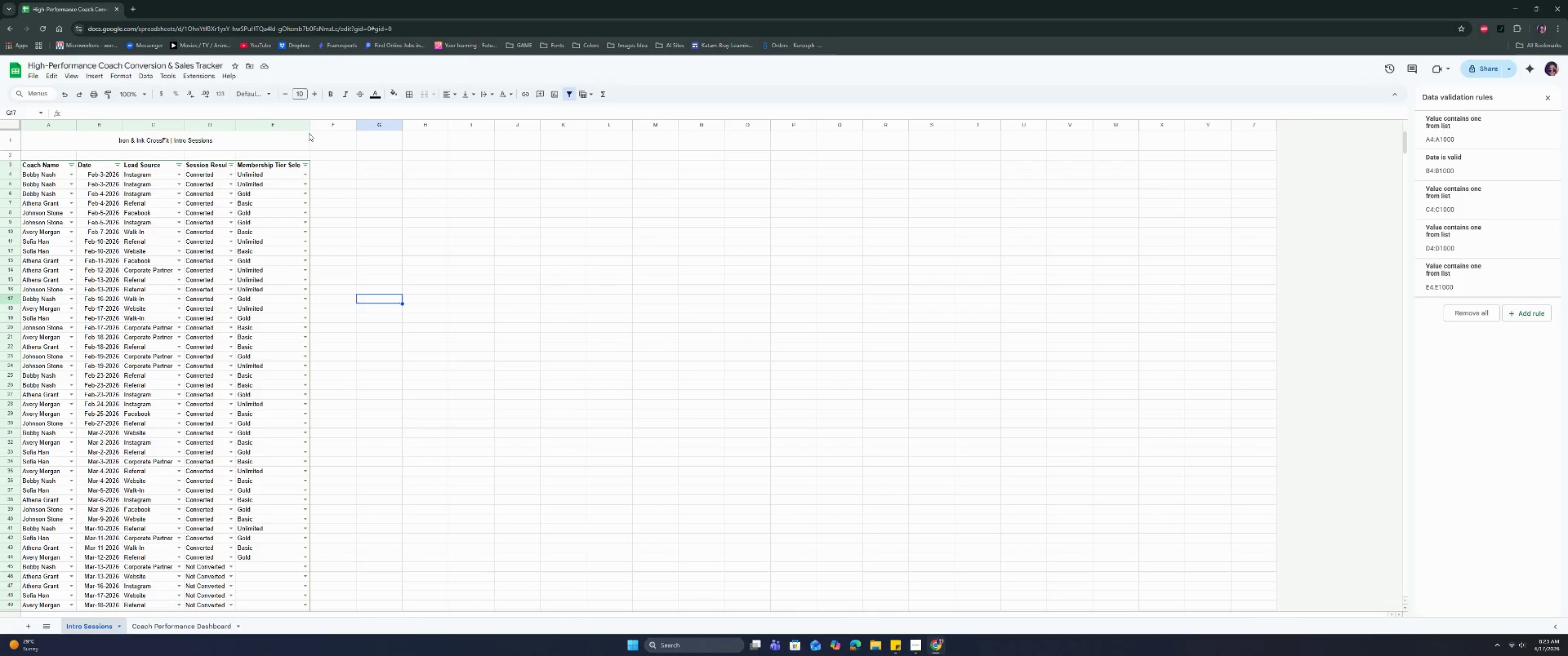 
double_click([309, 127])
 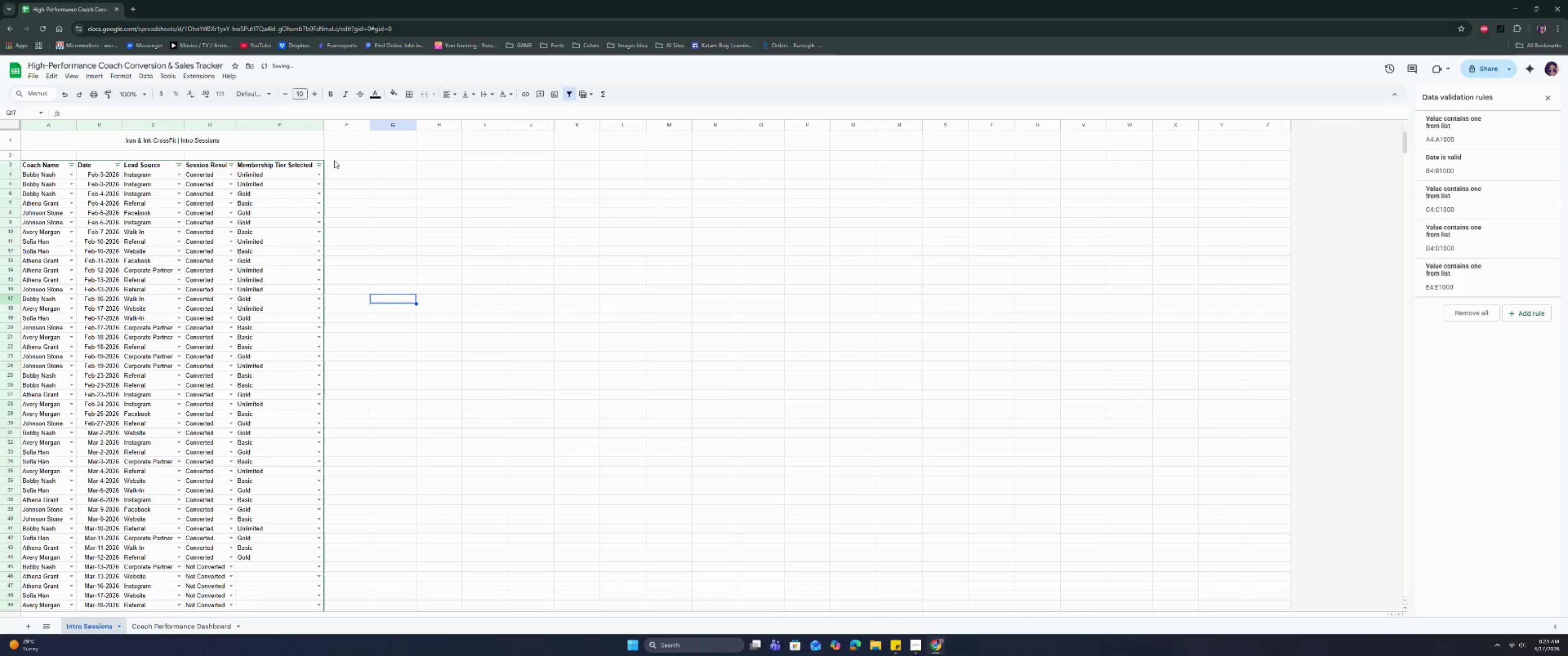 
left_click([335, 161])
 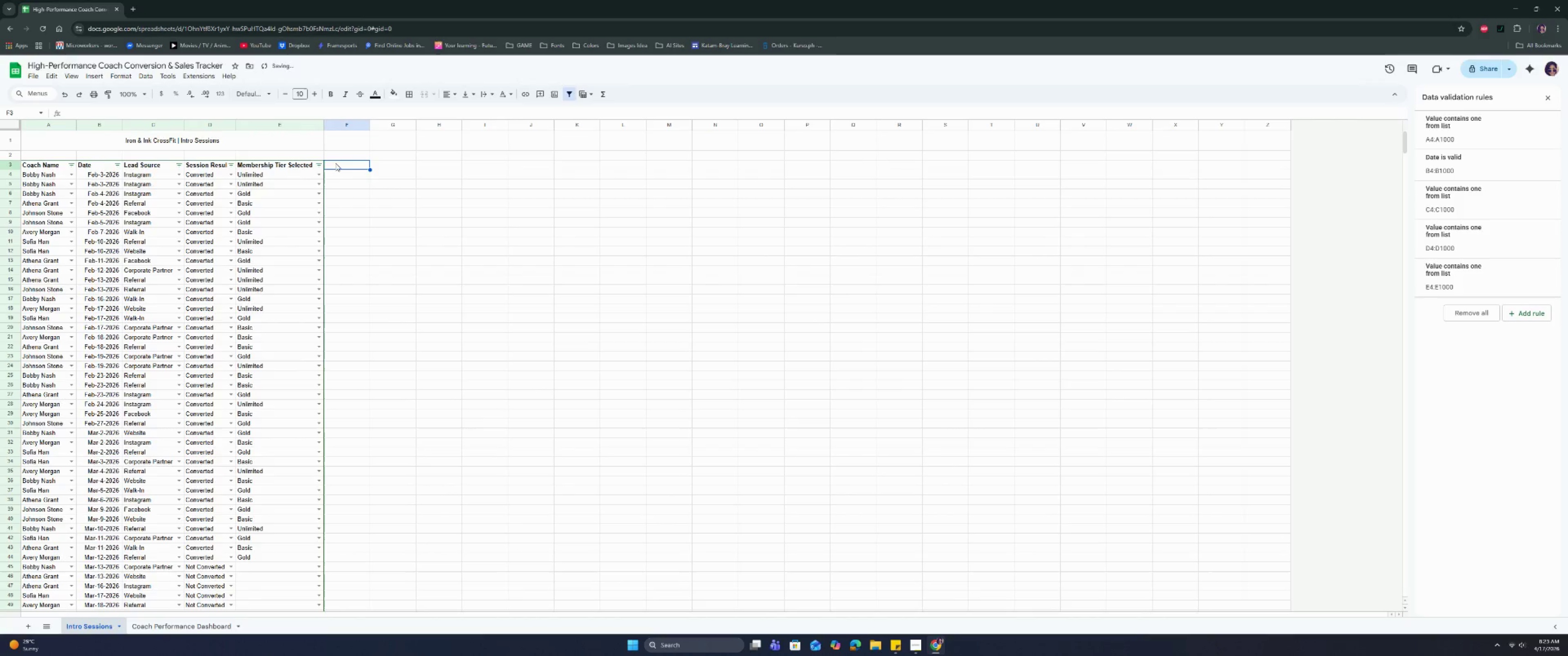 
type(Prok)
key(Backspace)
type(jected MRR)
 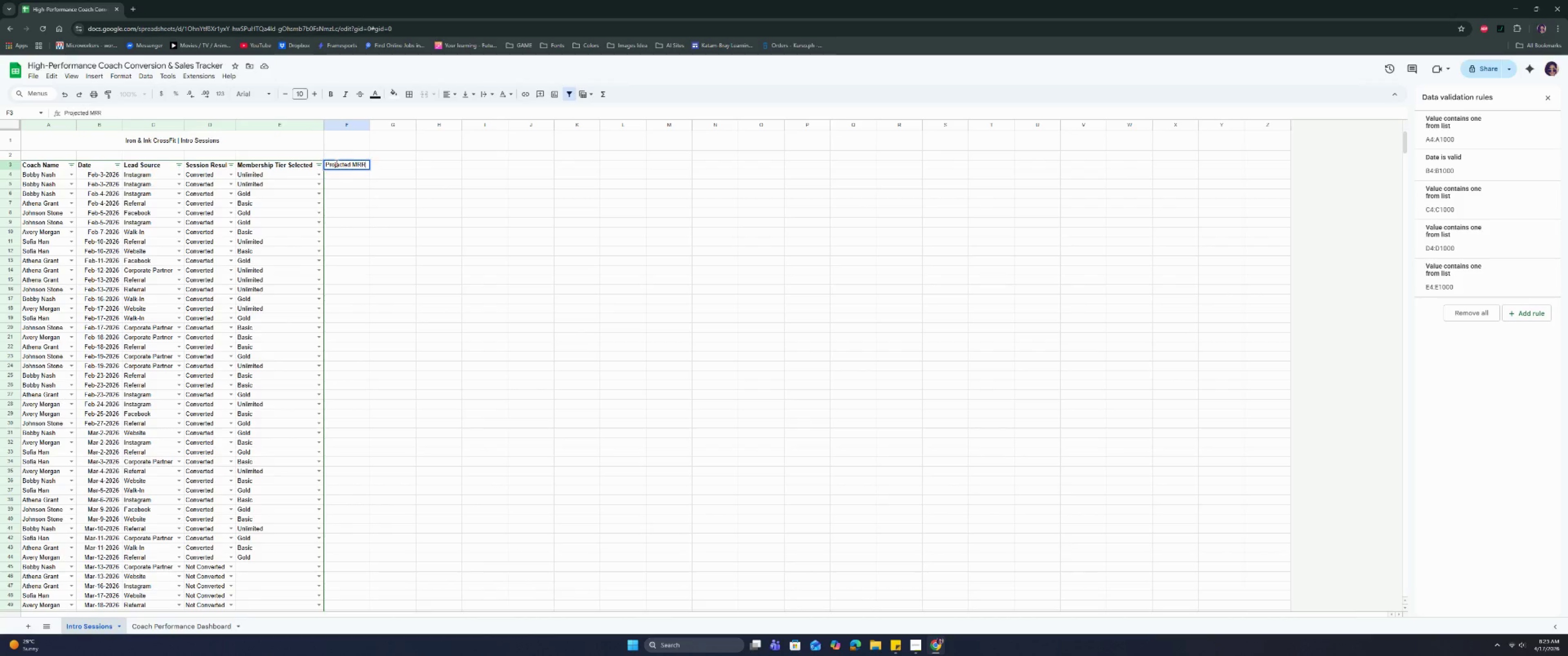 
key(Enter)
 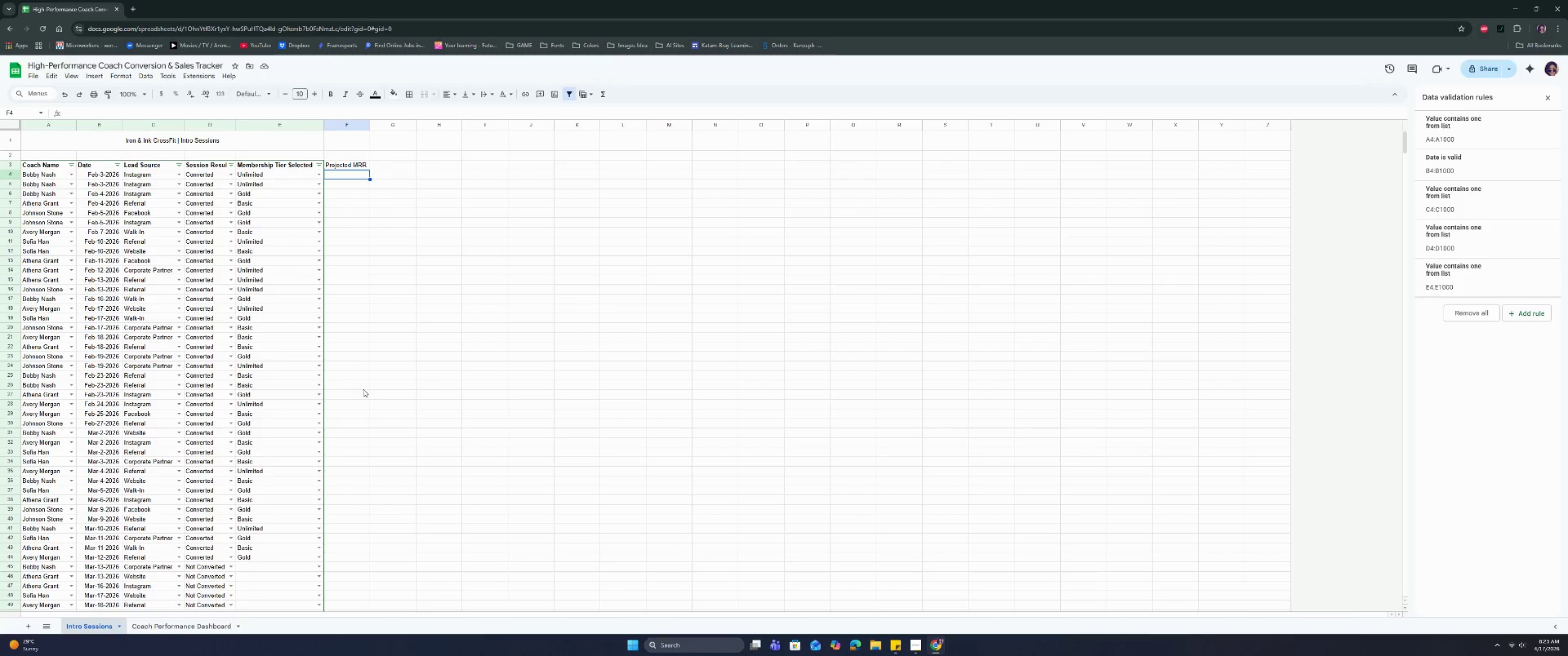 
wait(7.77)
 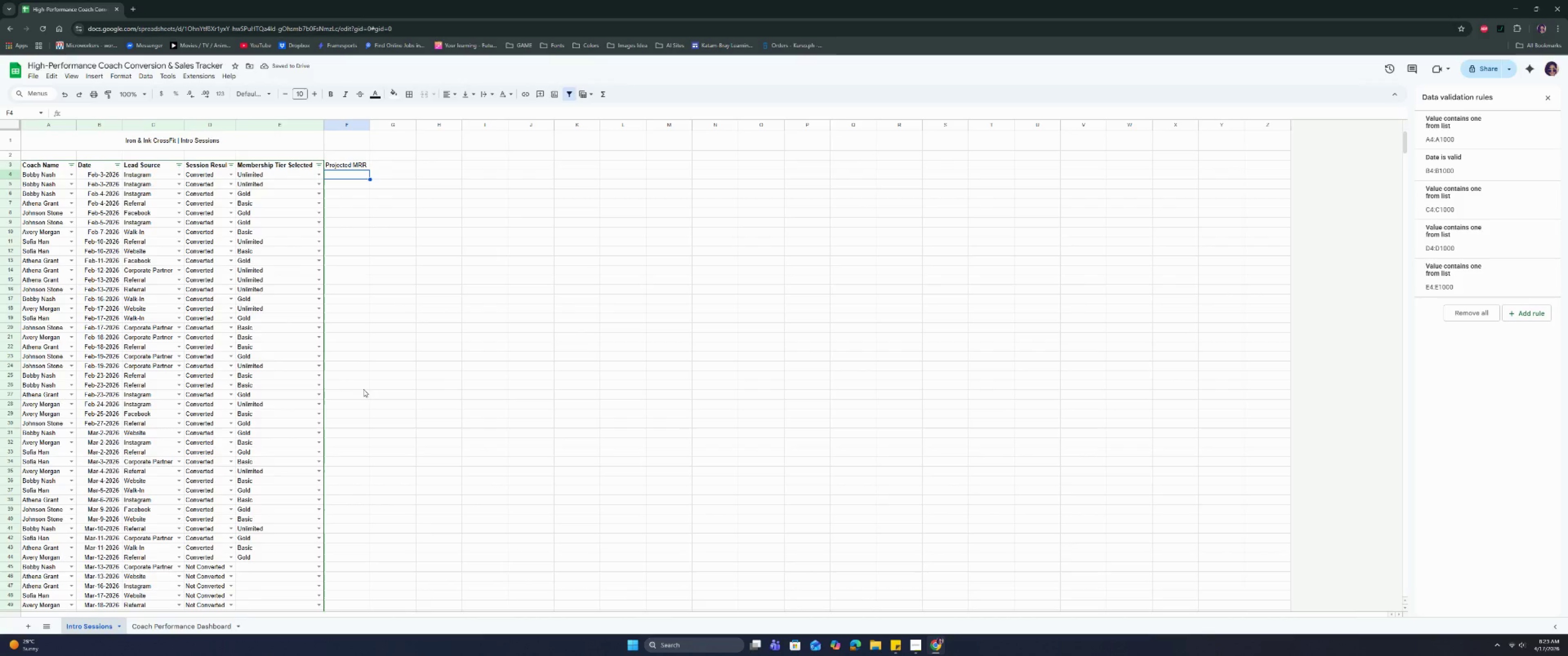 
left_click([29, 622])
 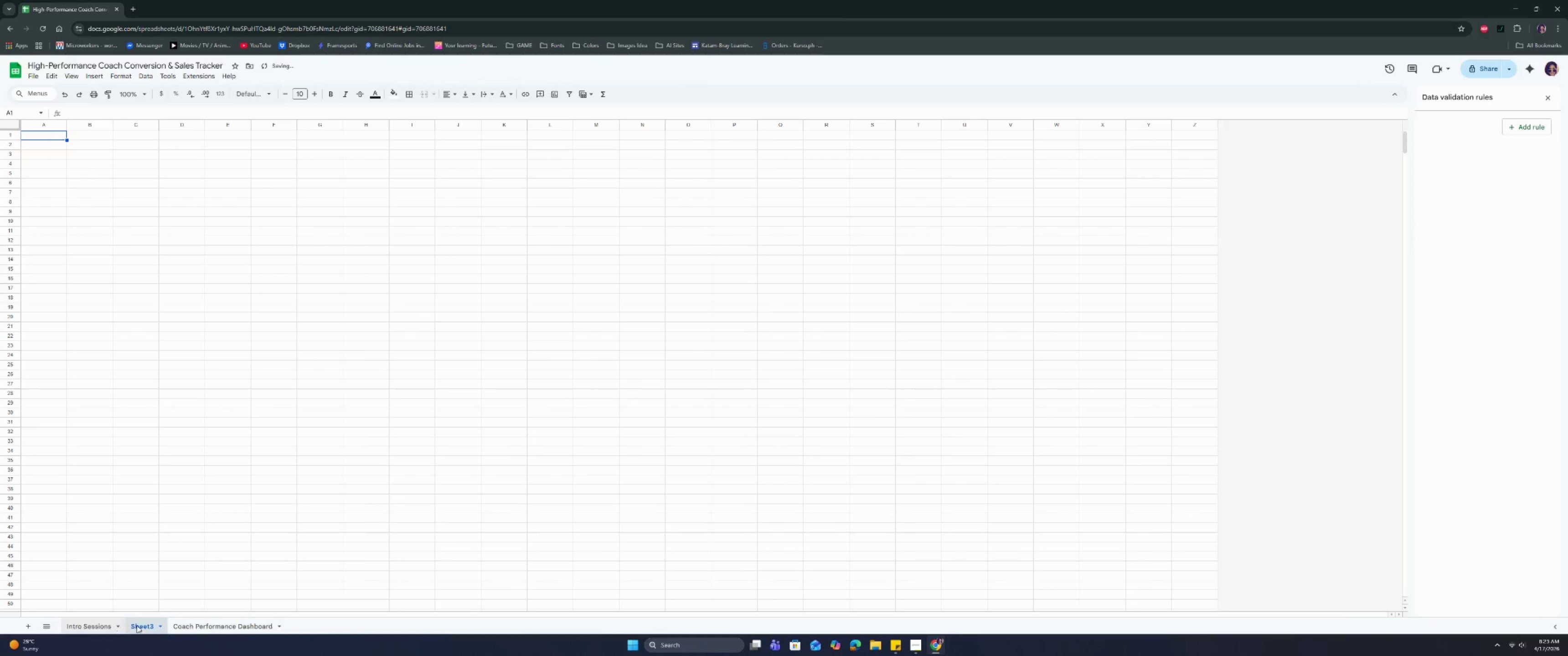 
left_click_drag(start_coordinate=[146, 626], to_coordinate=[83, 627])
 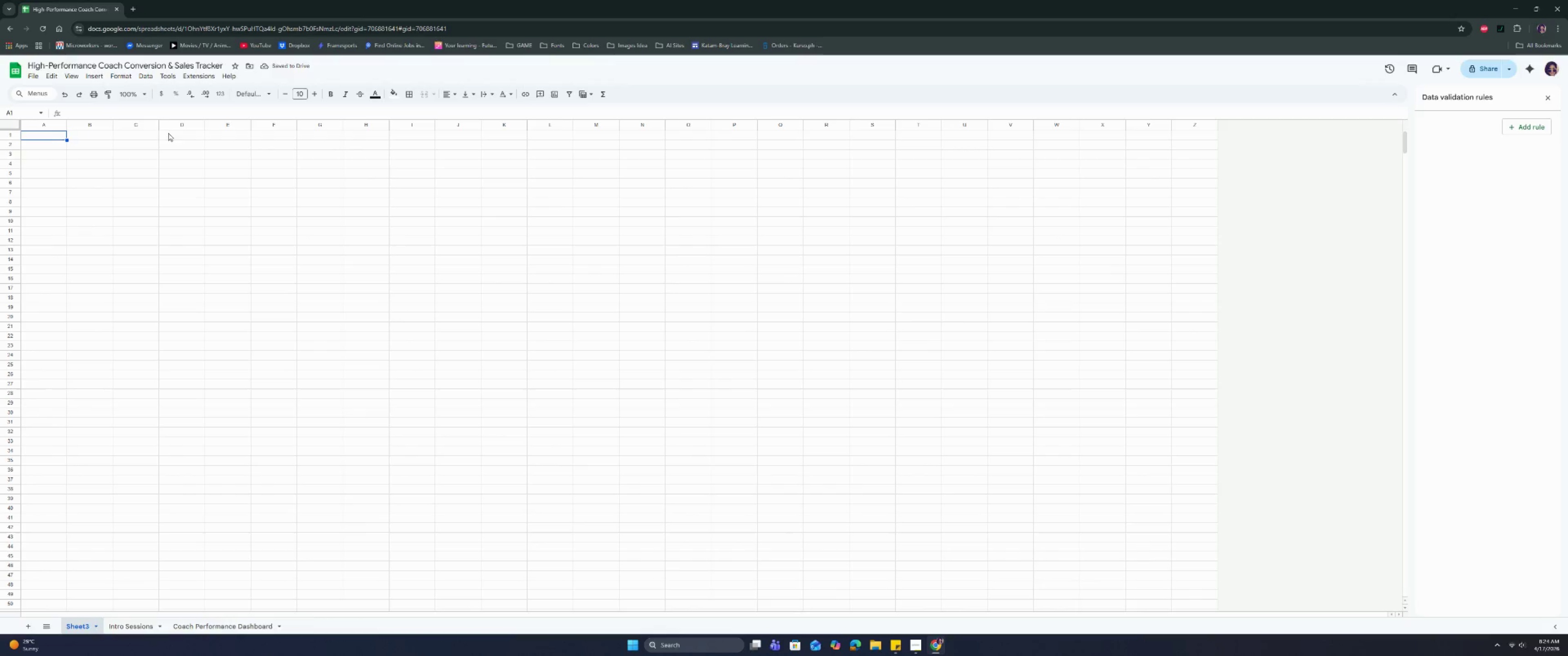 
wait(5.62)
 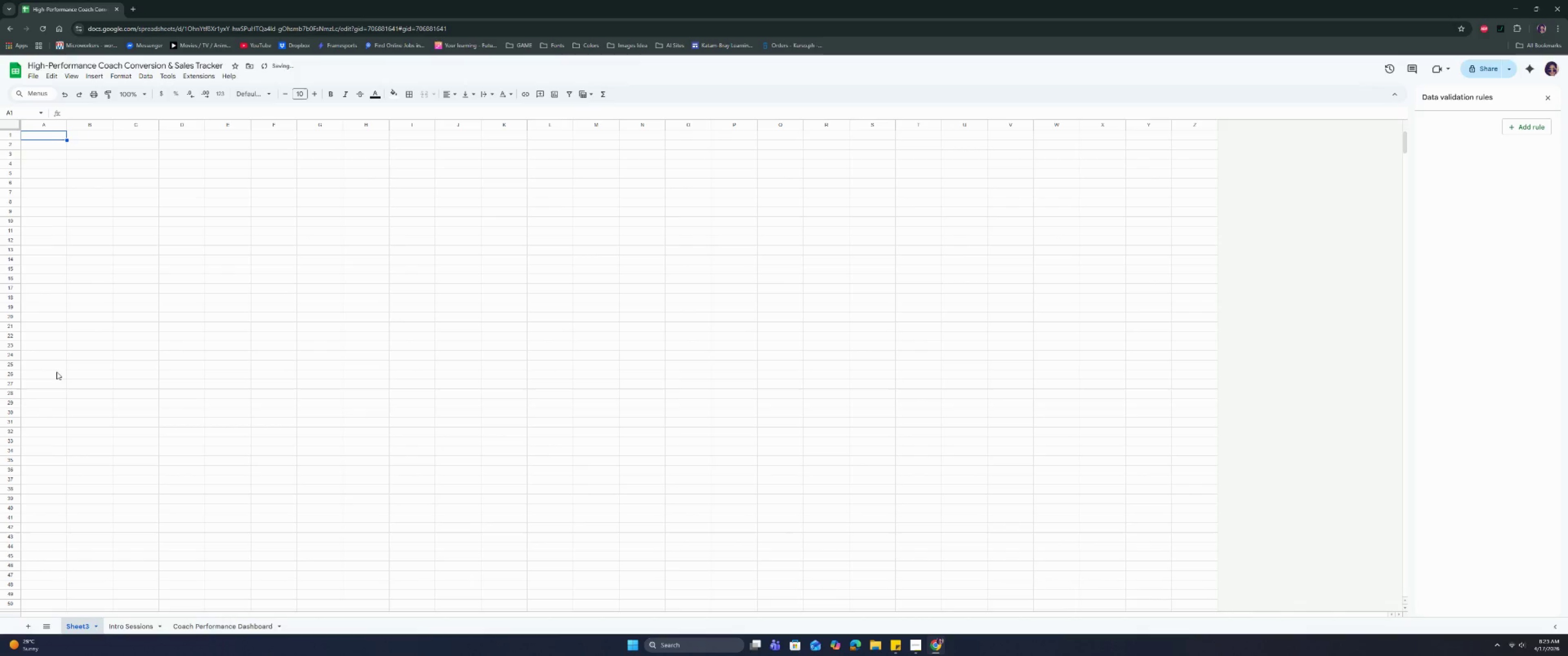 
left_click([187, 148])
 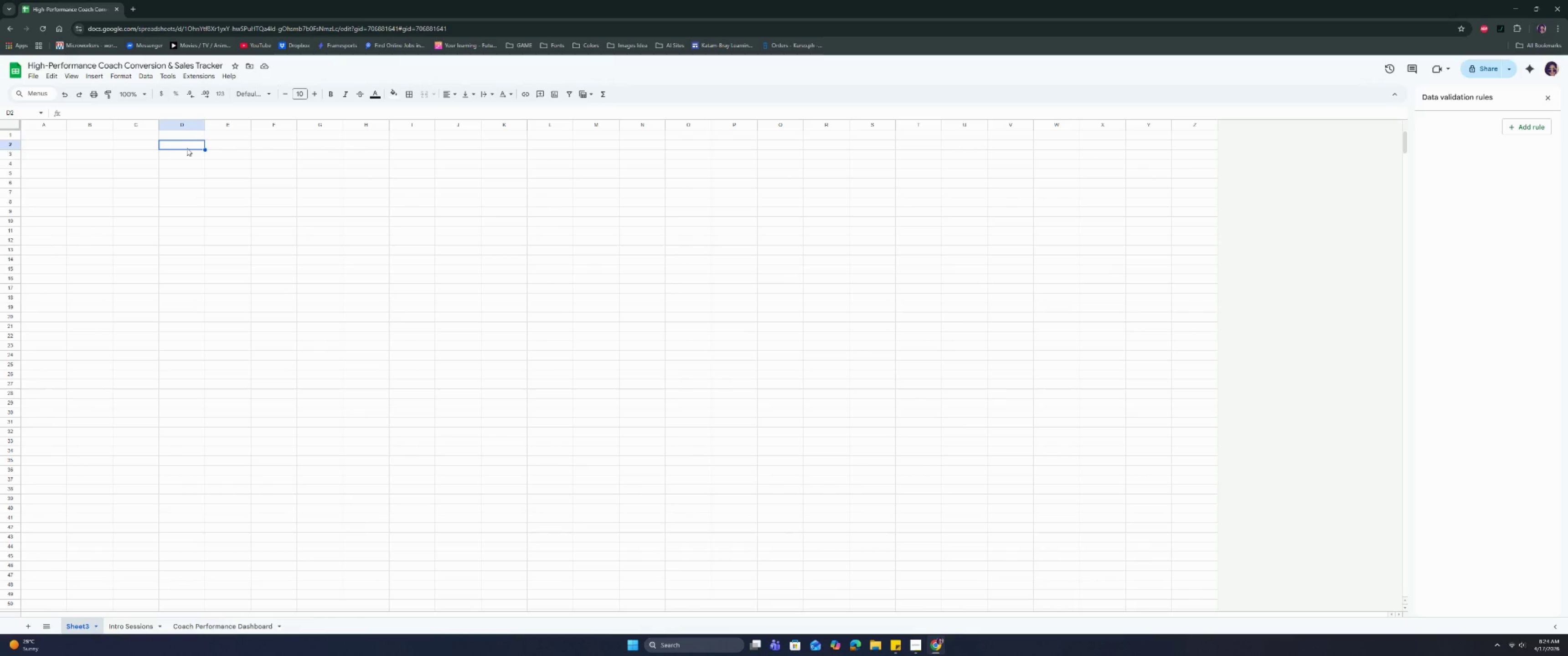 
type(mME)
key(Backspace)
key(Backspace)
key(Backspace)
type(Member )
key(Backspace)
type(shiop)
key(Backspace)
key(Backspace)
type(op)
key(Backspace)
type(p)
key(Backspace)
key(Backspace)
type(p Pricing Asus)
key(Backspace)
key(Backspace)
type(sumptiopn)
key(Backspace)
key(Backspace)
type(n)
 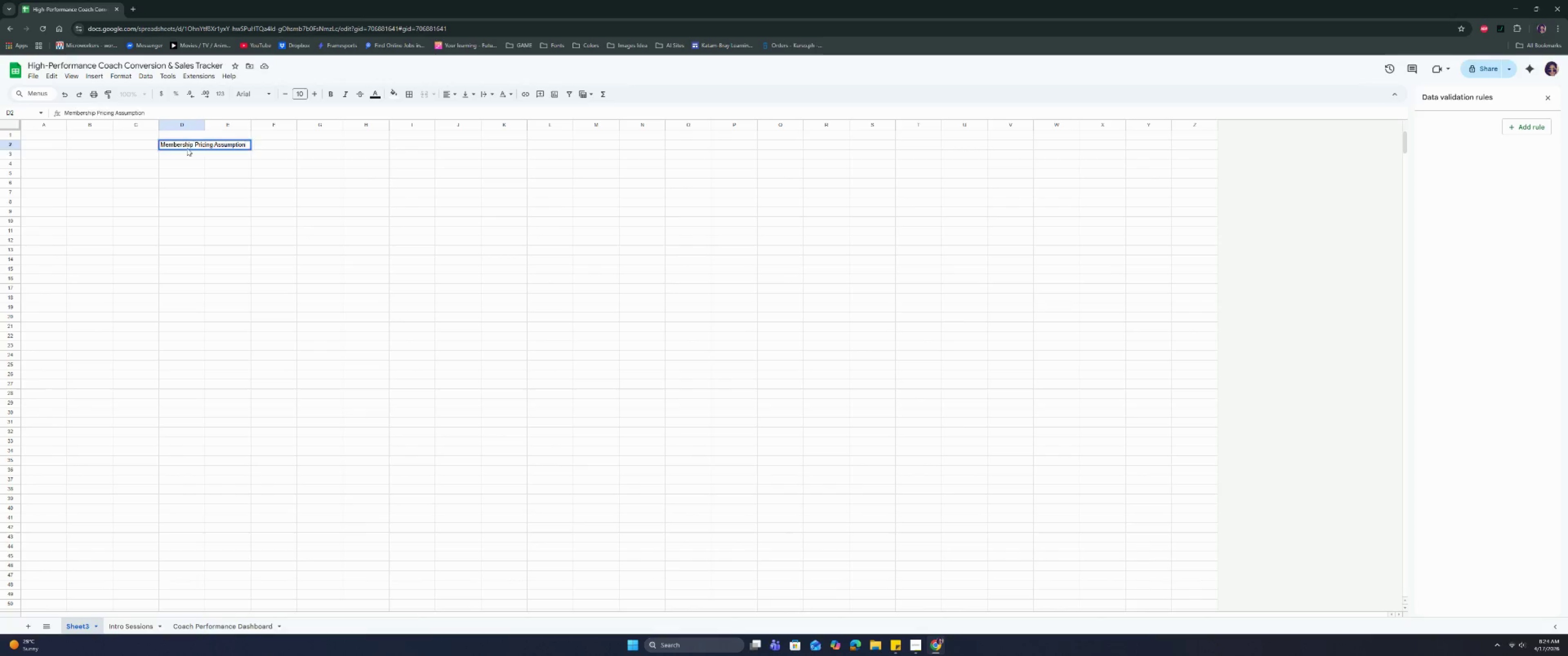 
key(Enter)
 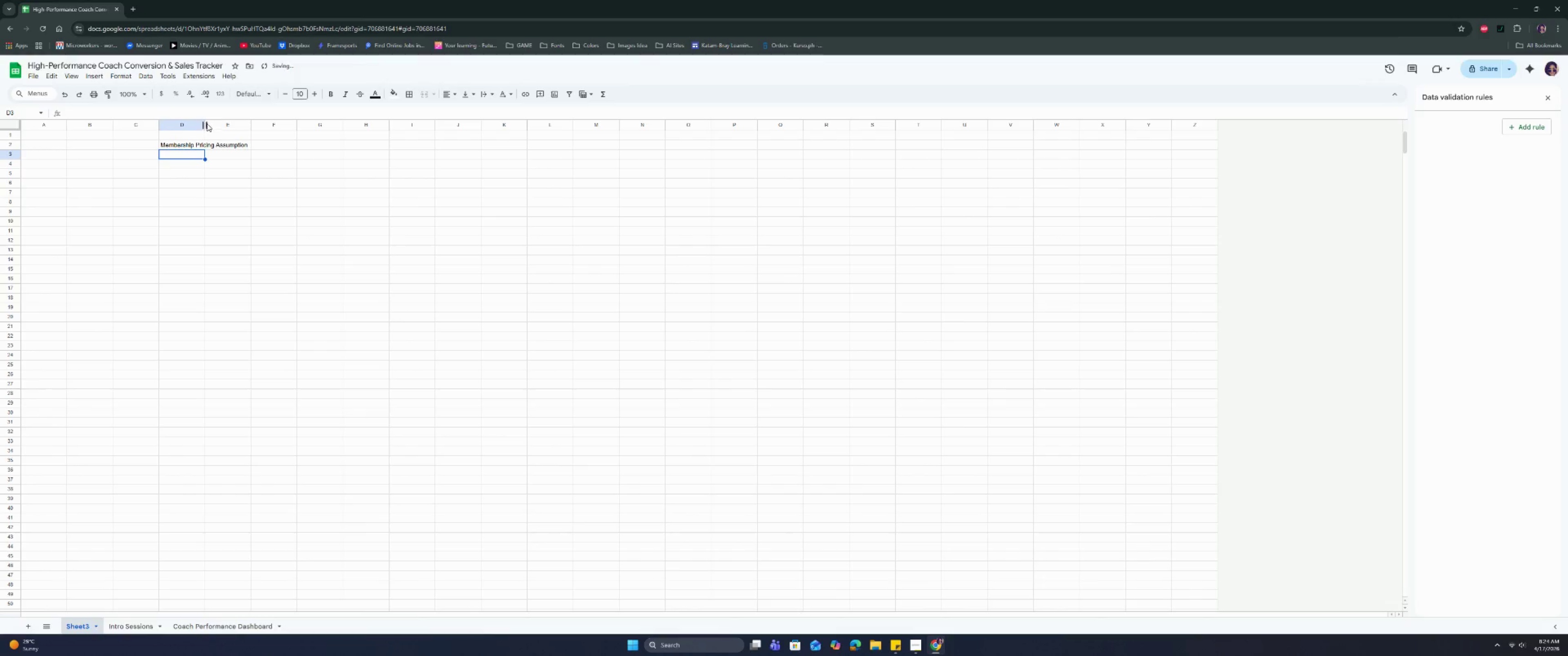 
double_click([205, 123])
 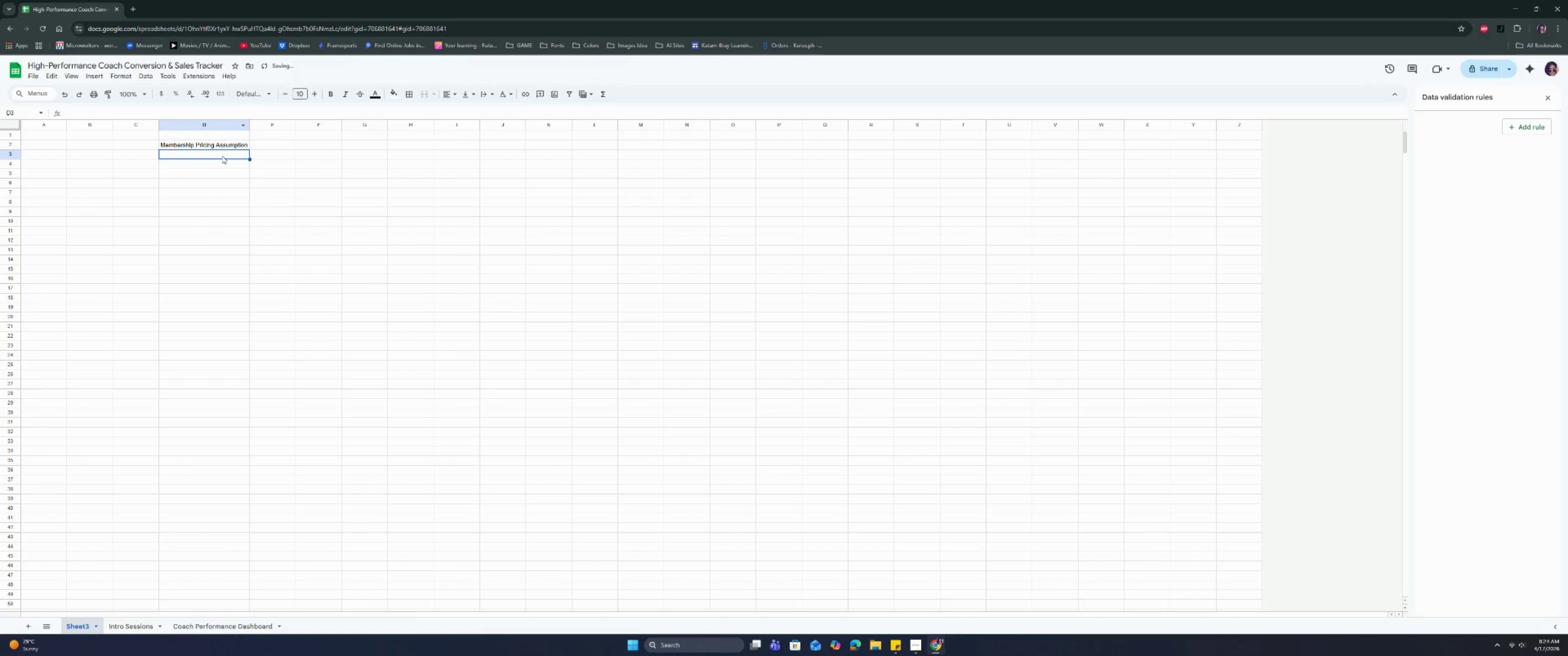 
left_click([222, 156])
 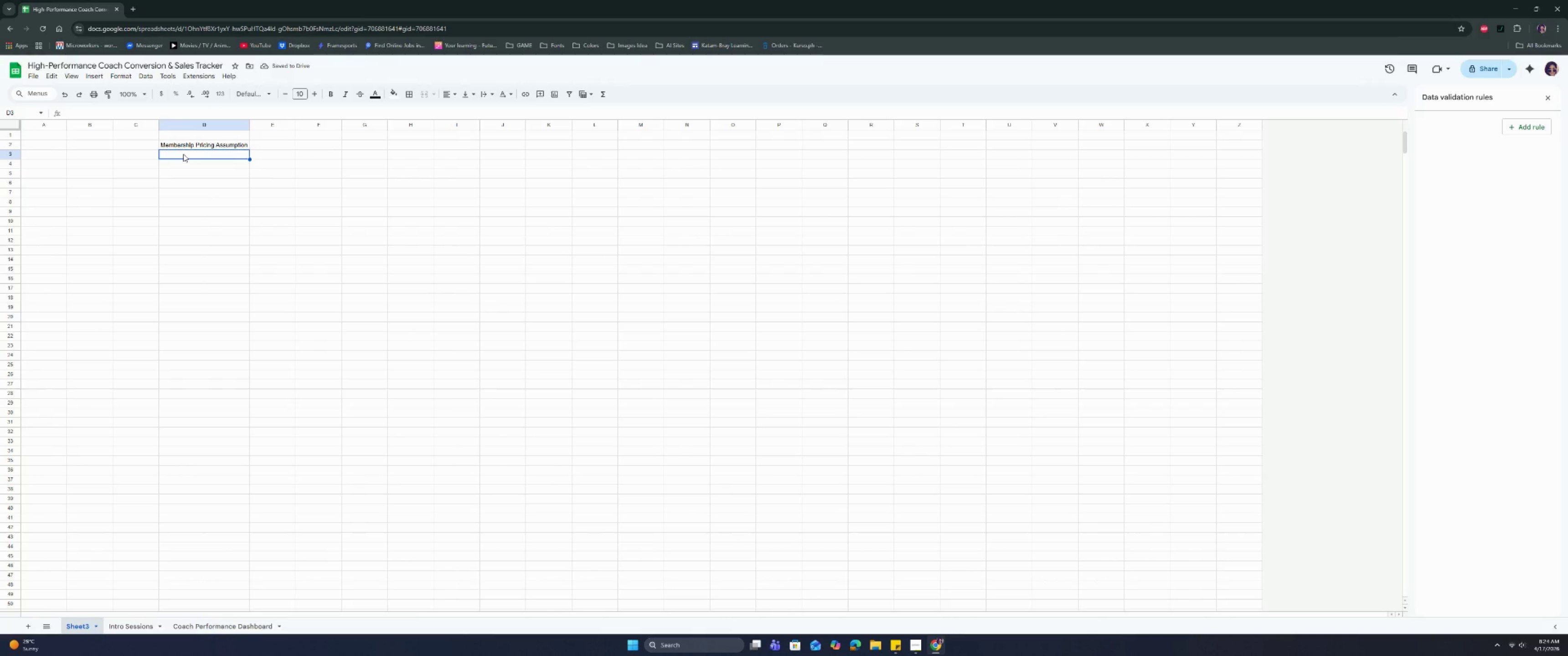 
hold_key(key=ControlLeft, duration=0.35)
 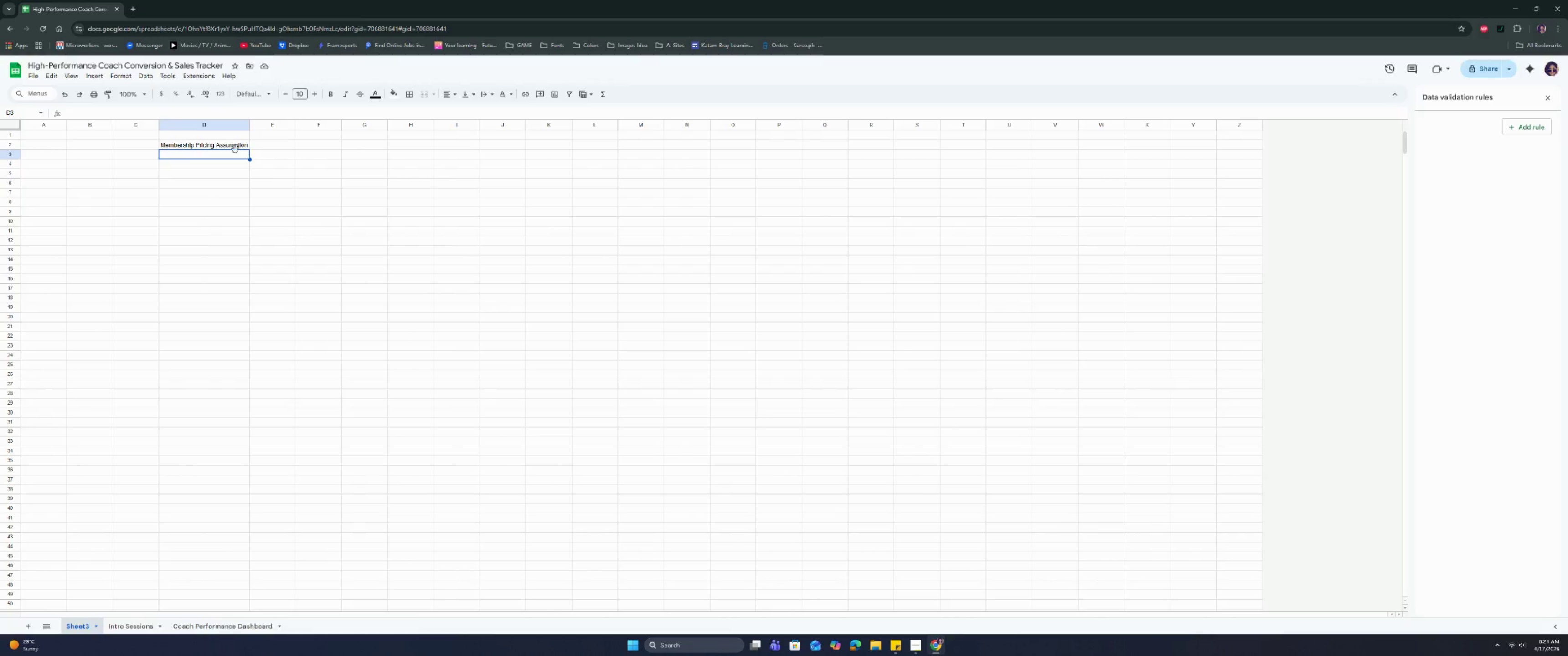 
left_click_drag(start_coordinate=[230, 146], to_coordinate=[267, 144])
 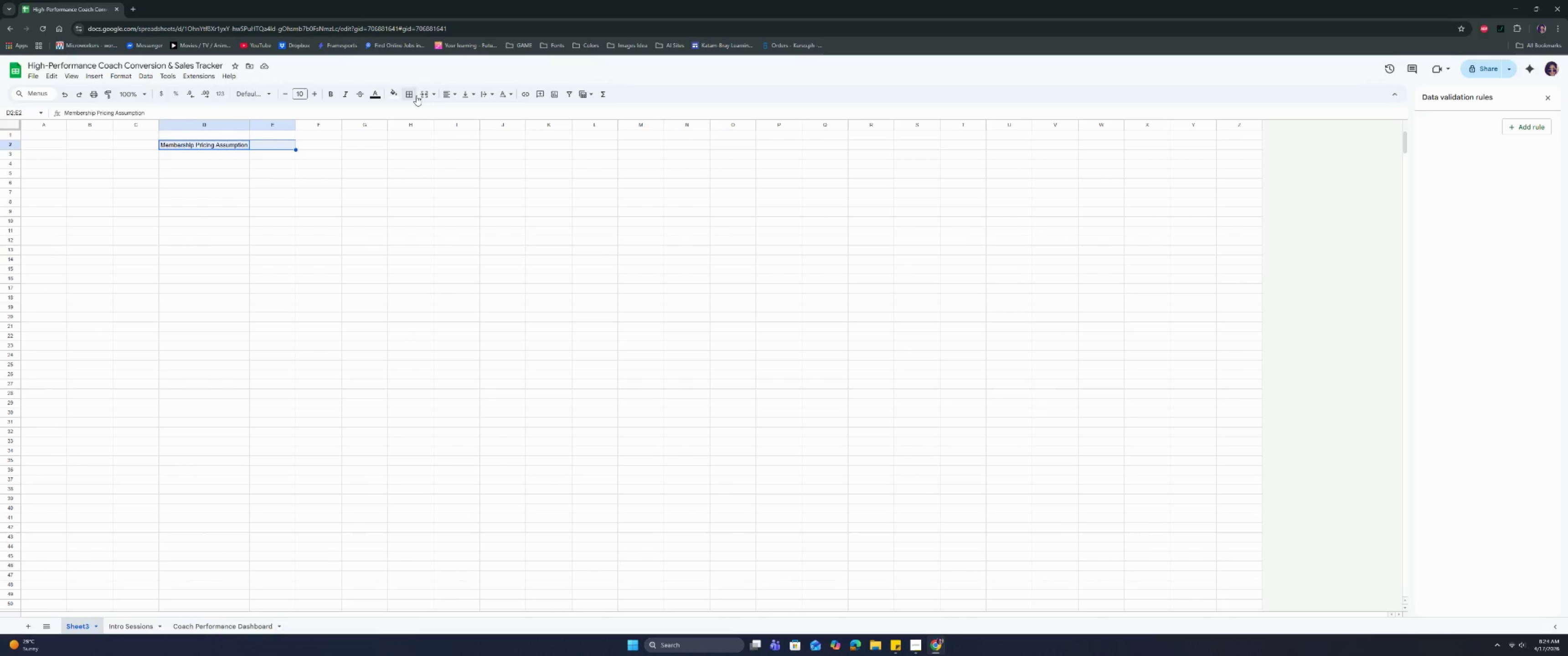 
left_click([424, 97])
 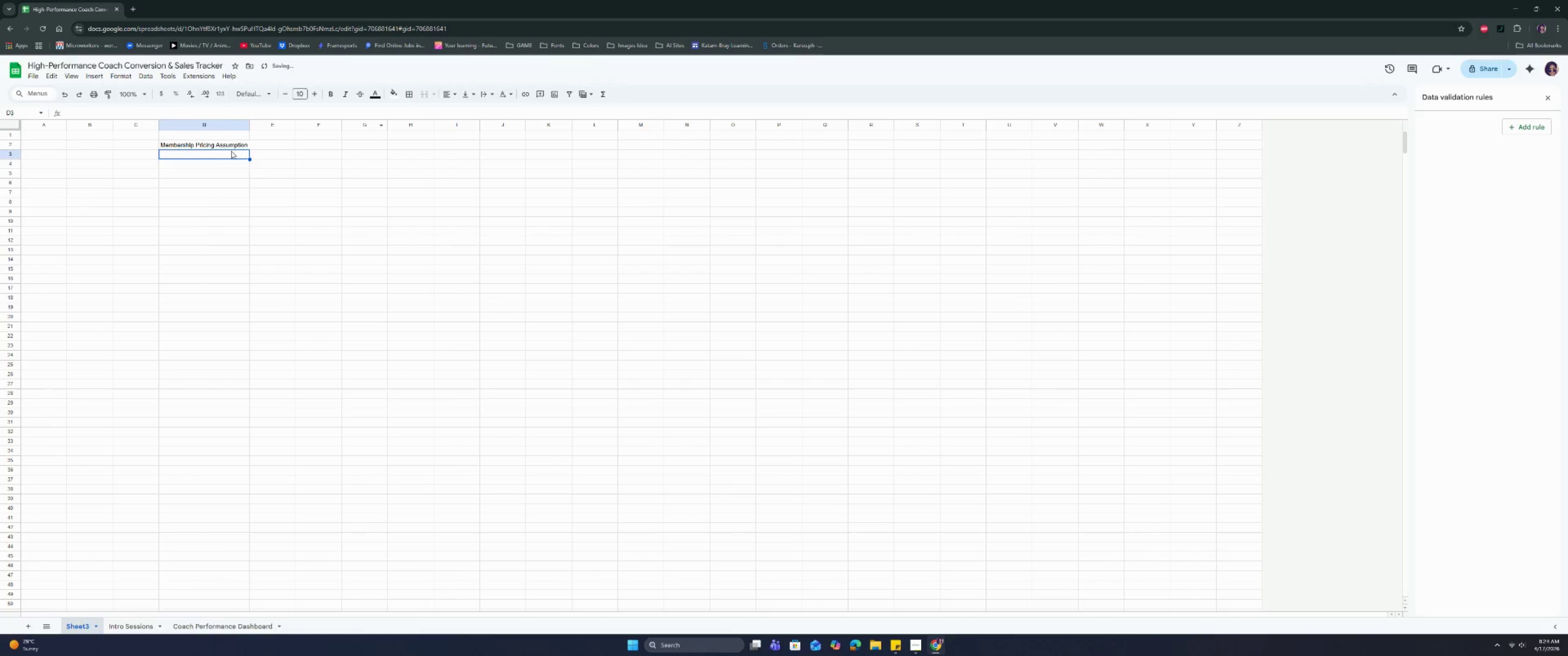 
double_click([242, 145])
 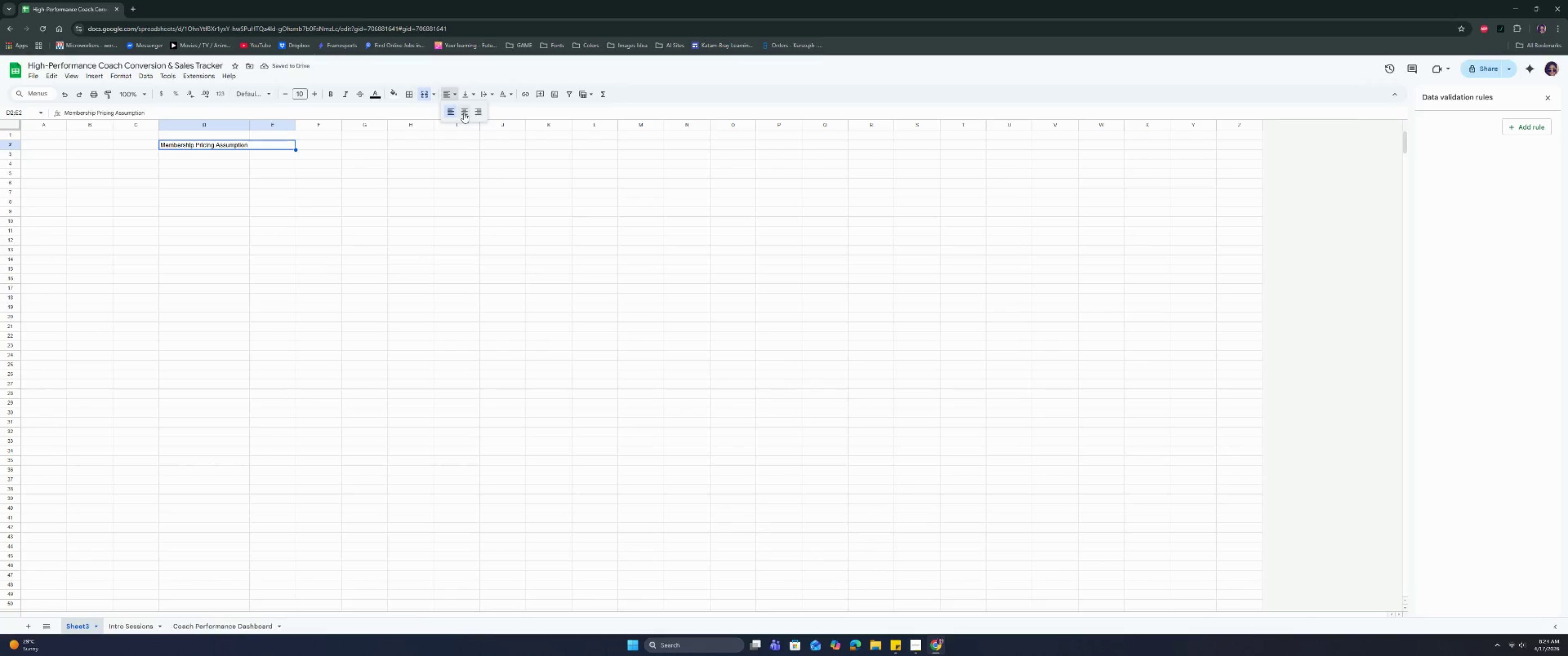 
double_click([466, 93])
 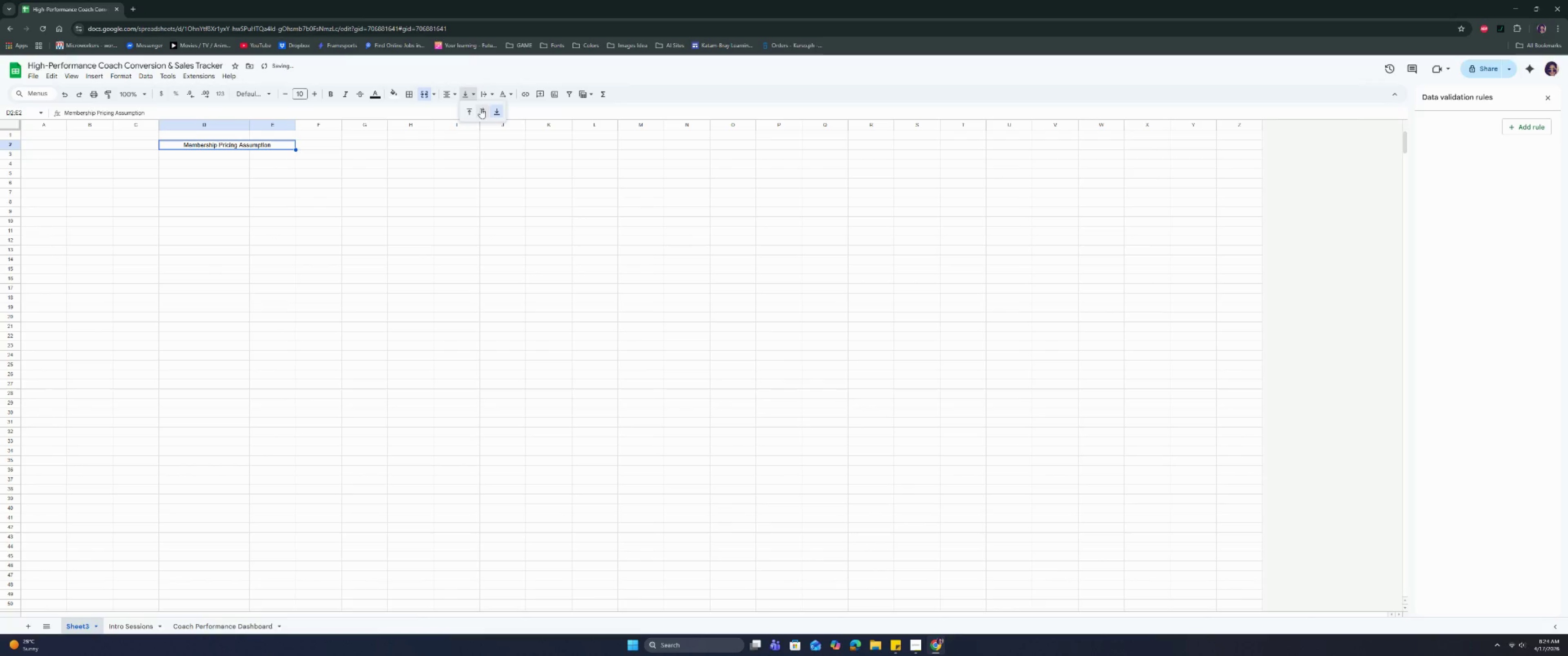 
triple_click([482, 109])
 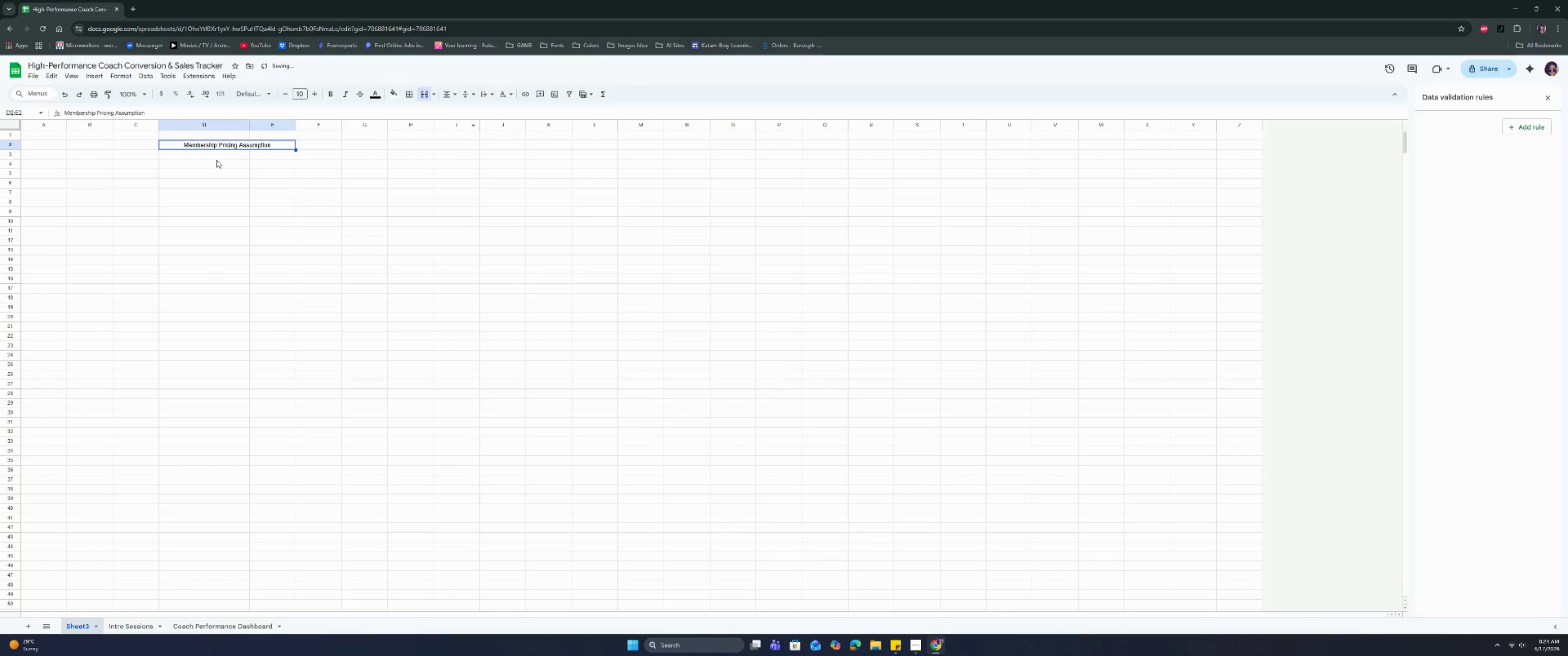 
left_click([221, 154])
 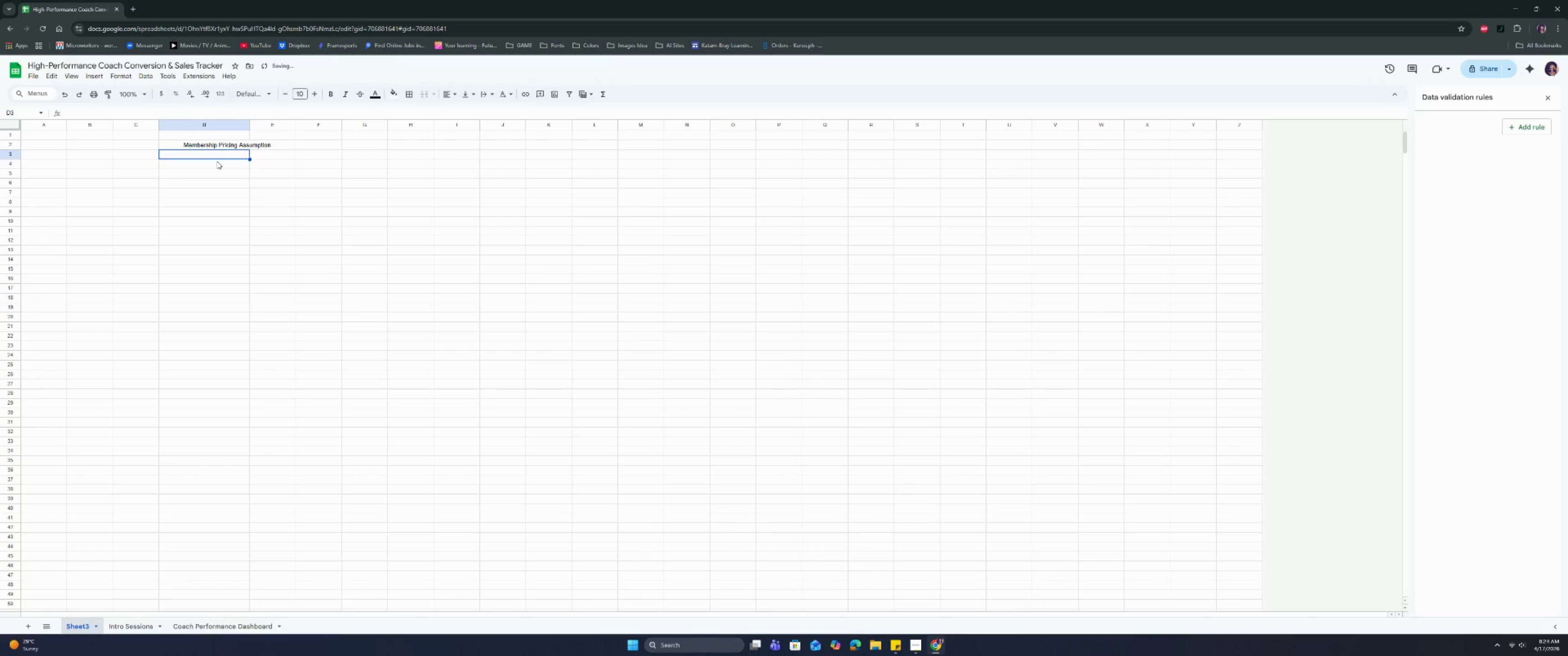 
type(Membership Tier)
key(Tab)
type(Monthly Price)
 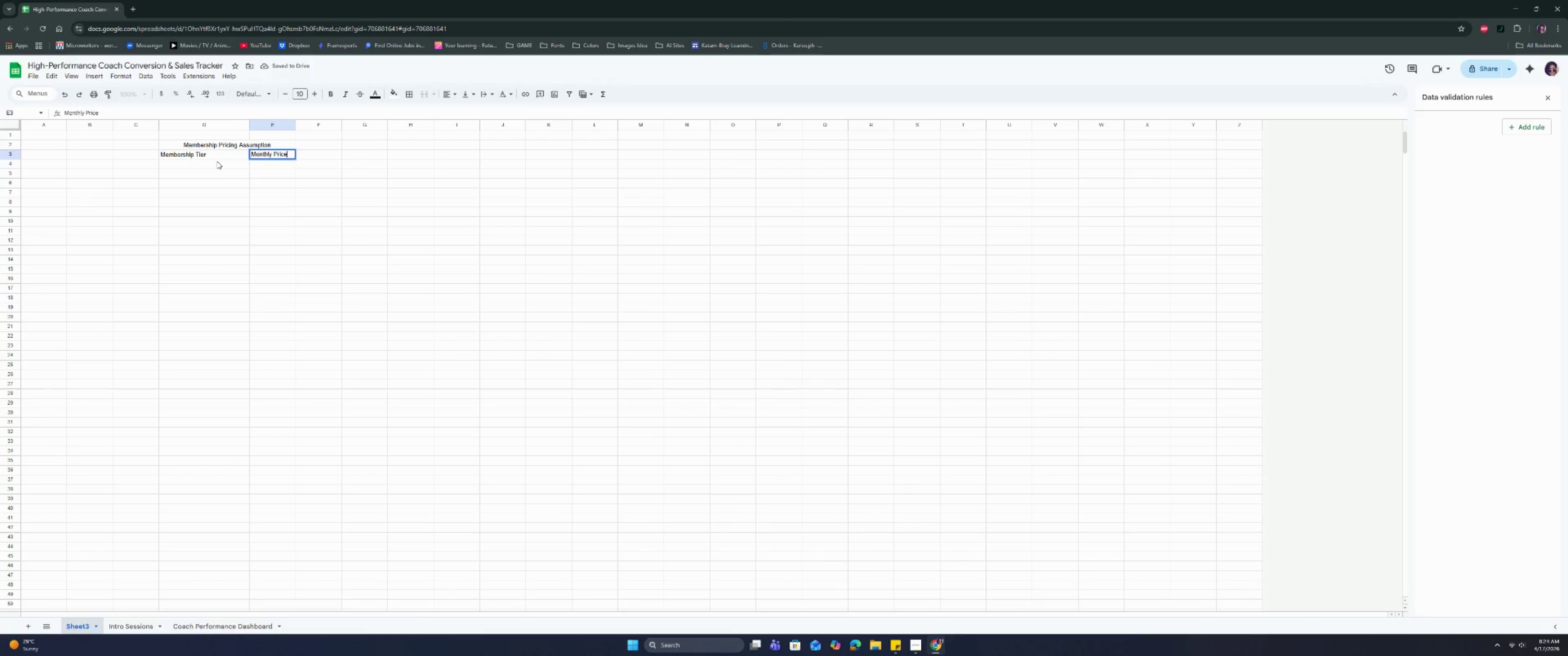 
key(Enter)
 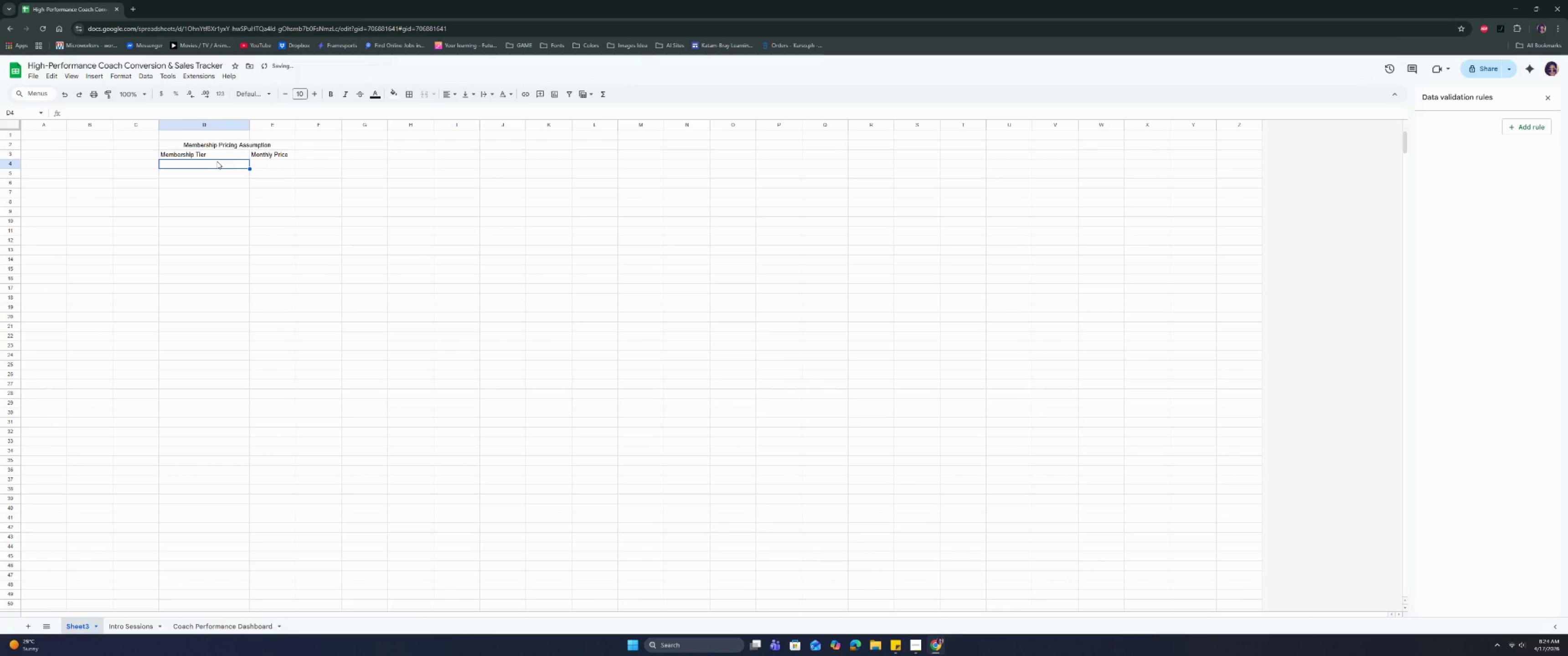 
type(Basic)
key(Tab)
 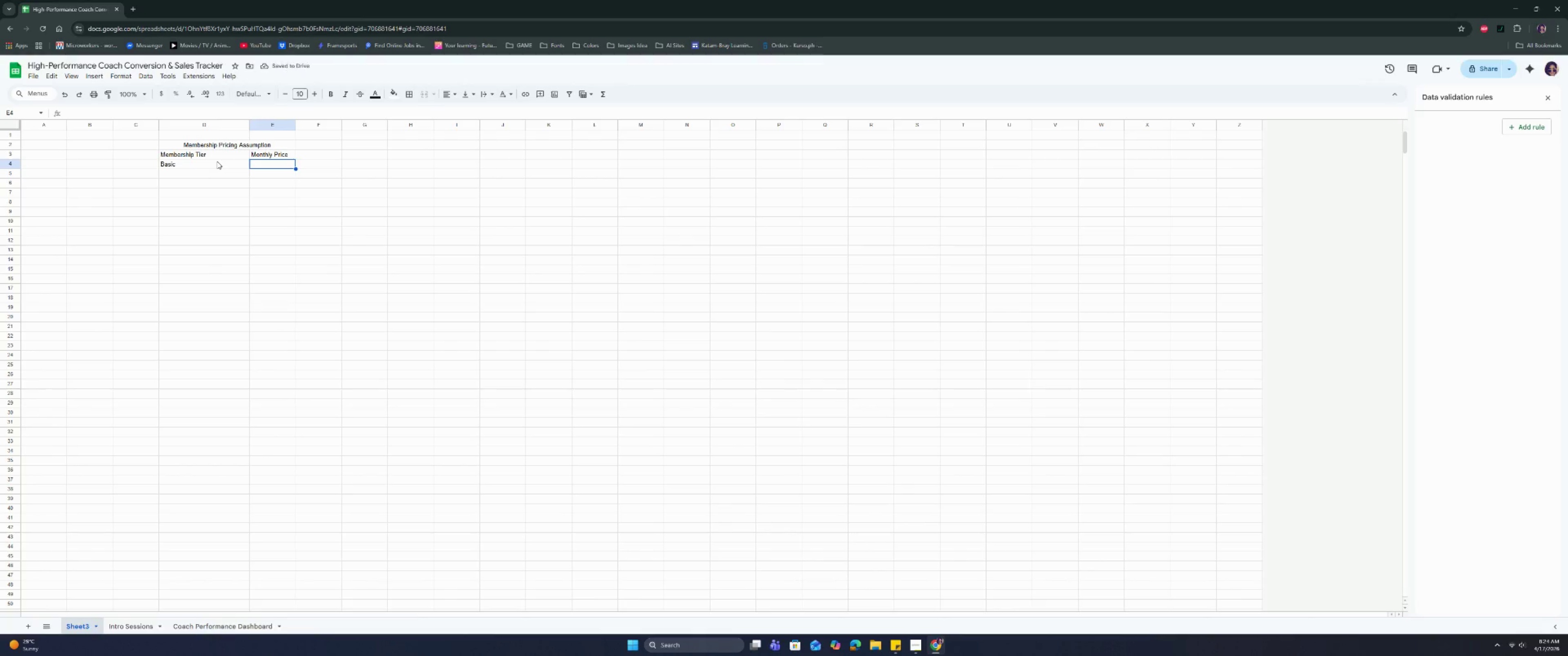 
hold_key(key=1, duration=0.33)
 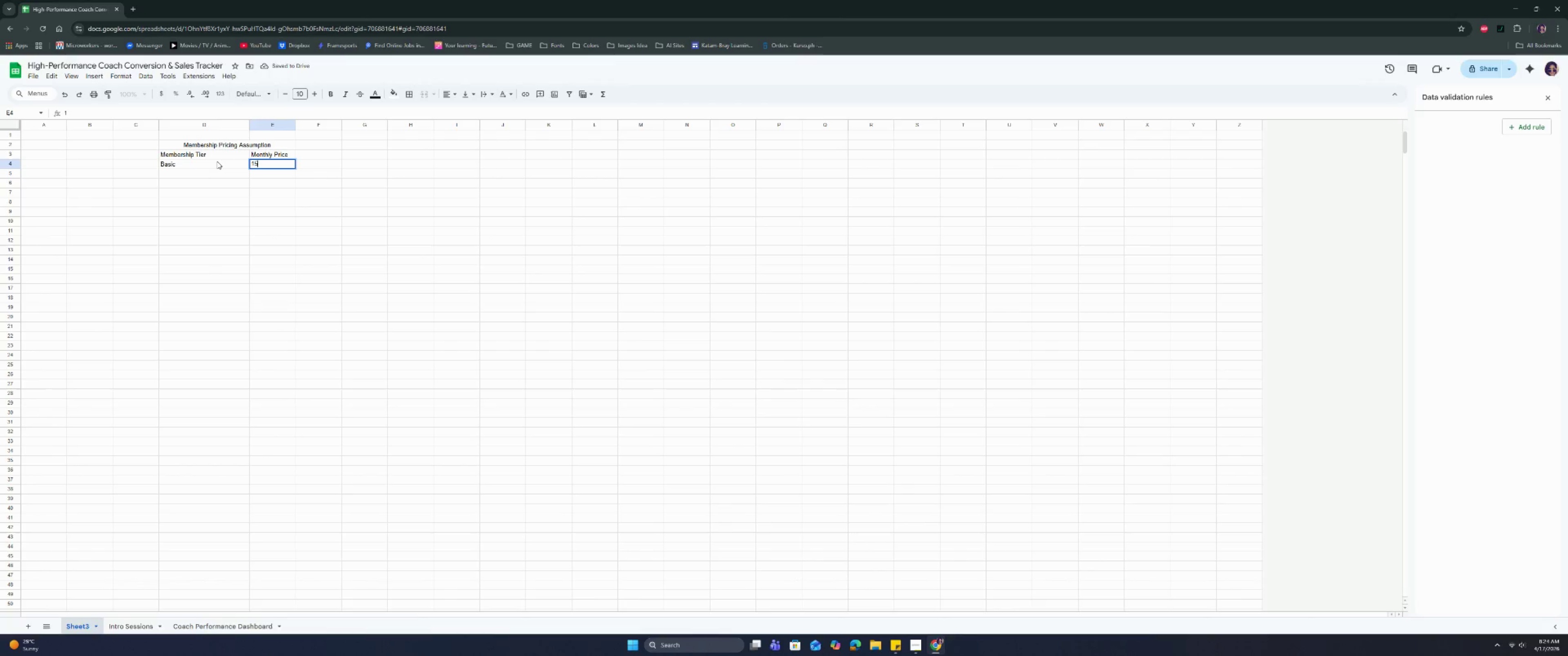 
type(56)
 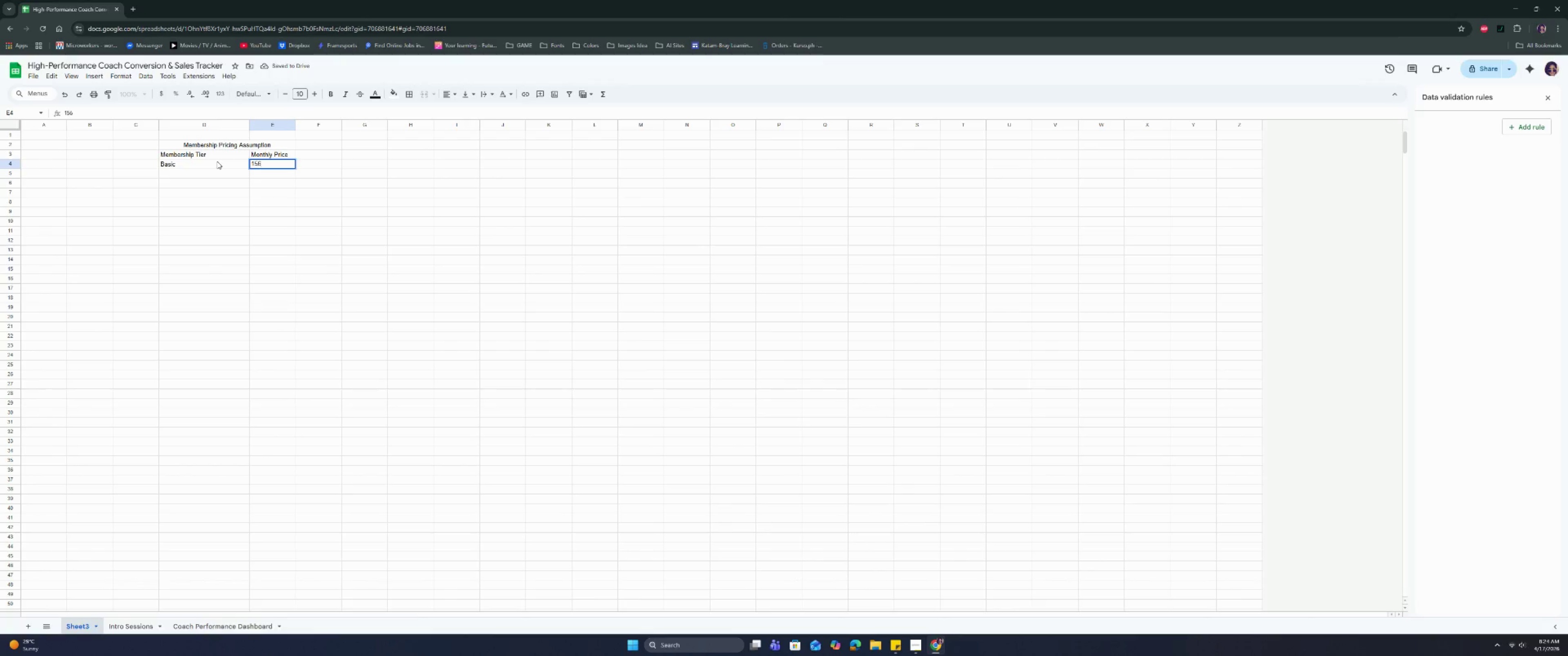 
key(Enter)
 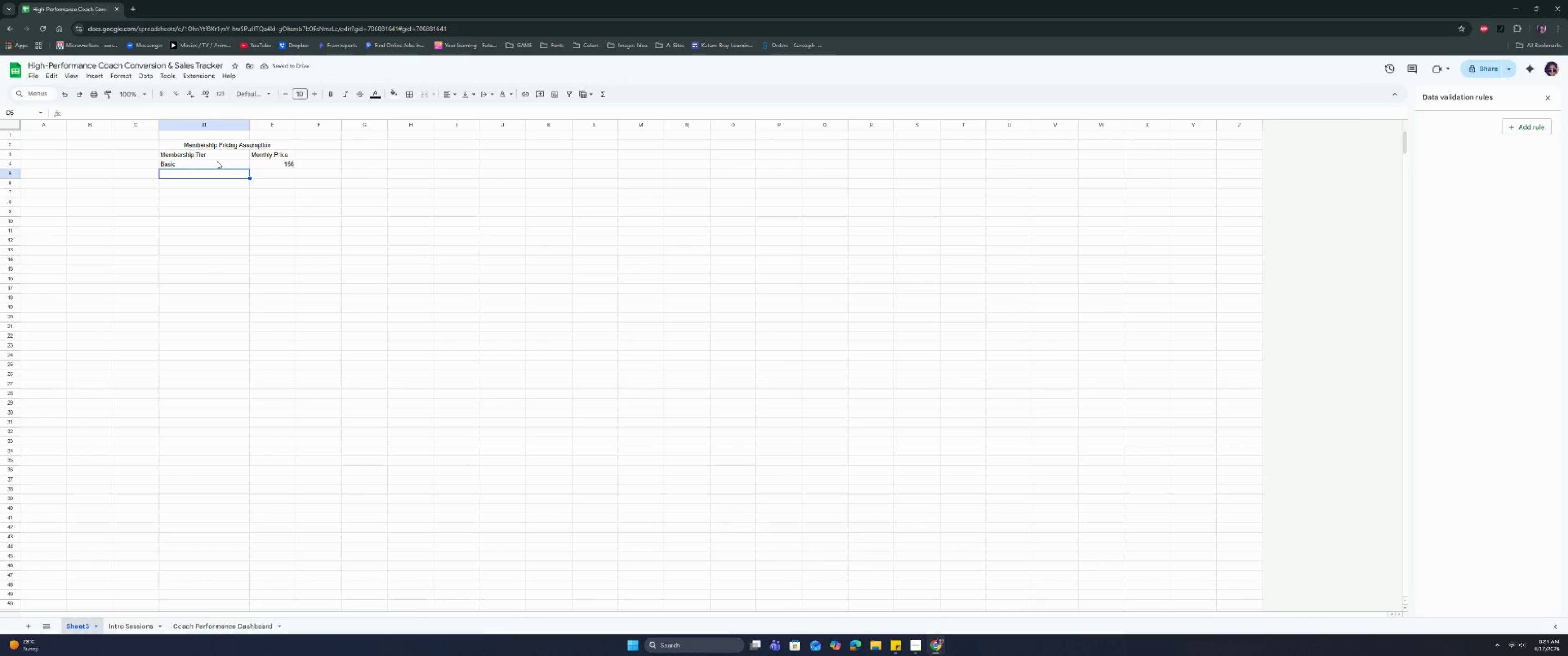 
type(Godl)
key(Backspace)
key(Backspace)
type(ld)
key(Tab)
 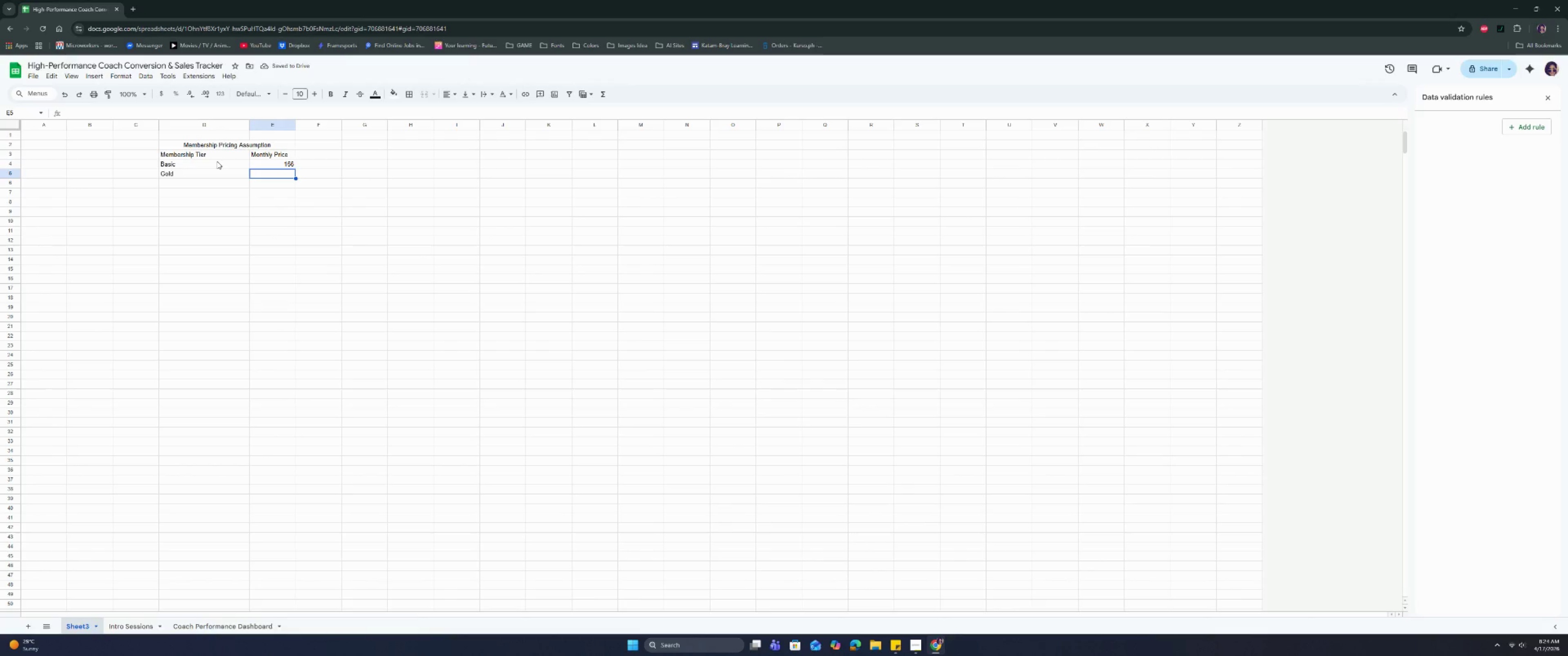 
type(220)
 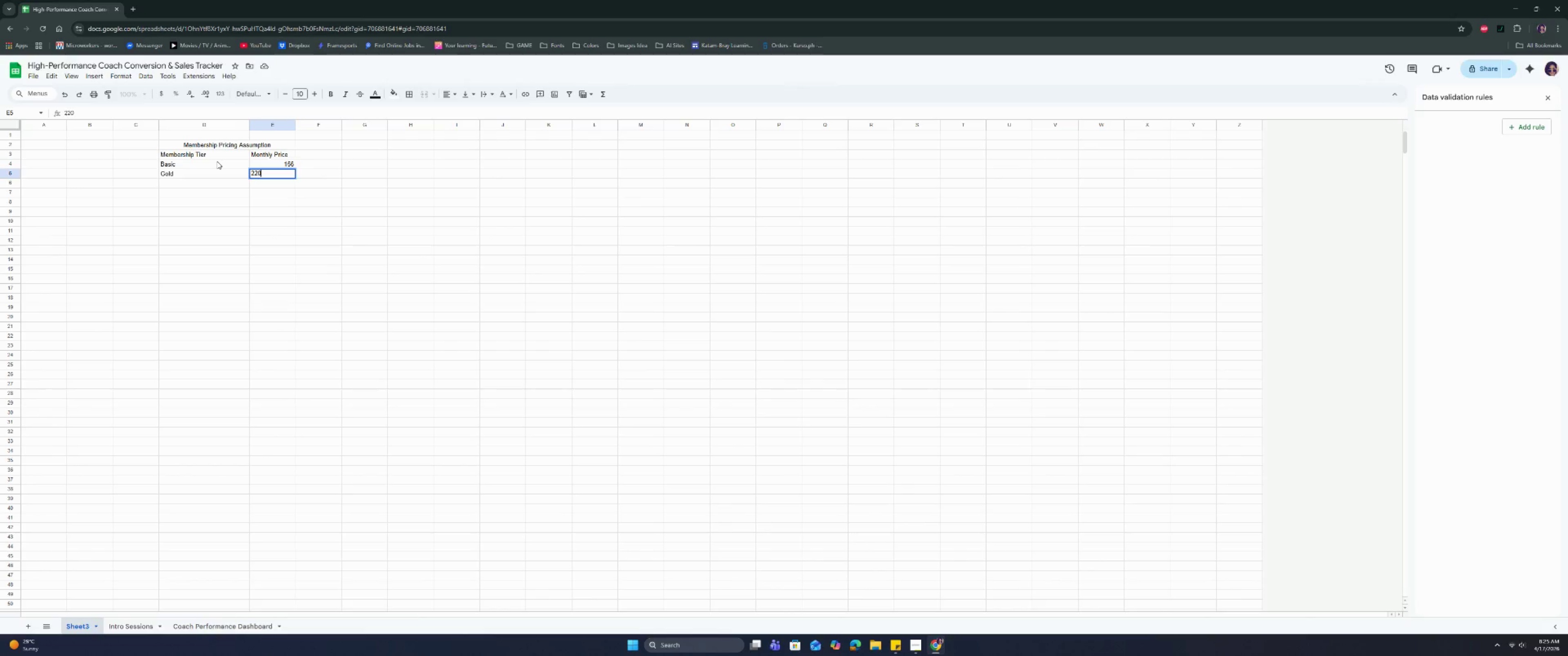 
key(Enter)
 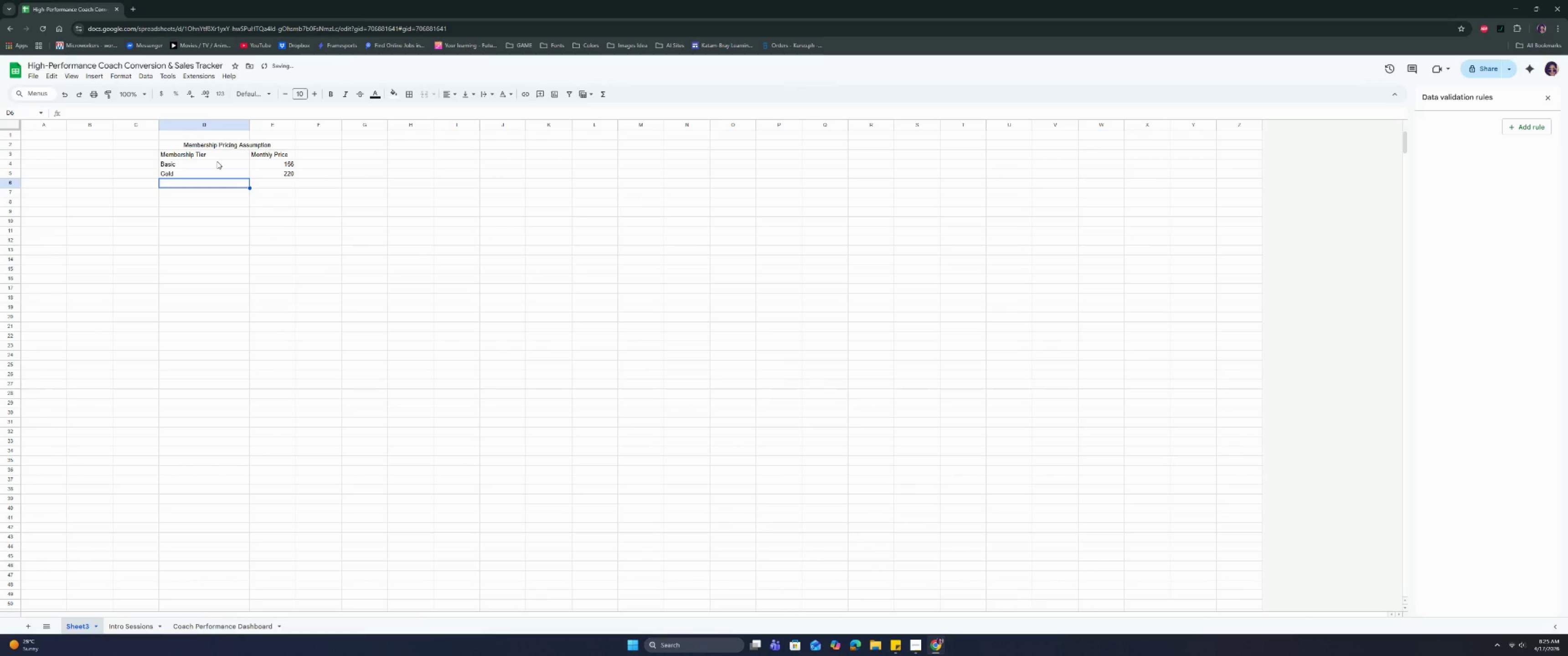 
type(Unlin)
key(Backspace)
type(mited)
key(Tab)
 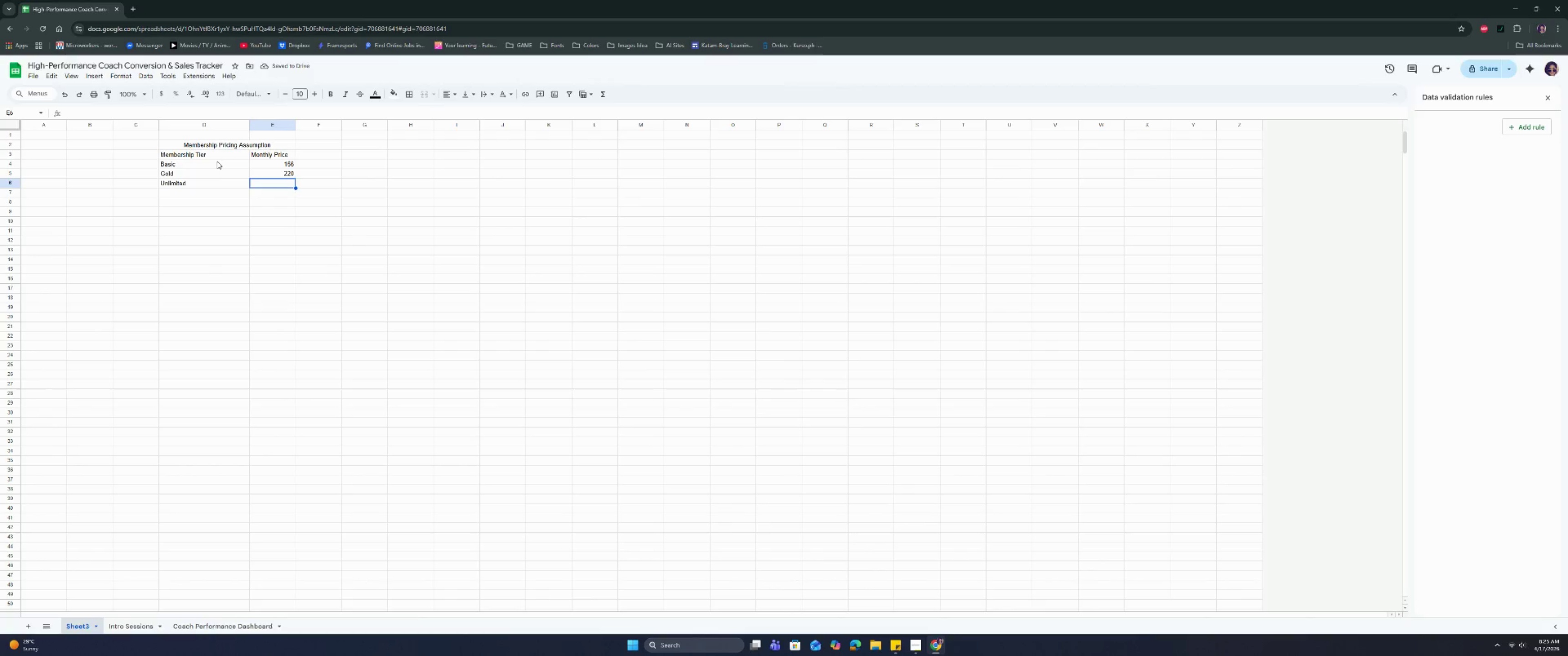 
type(266)
 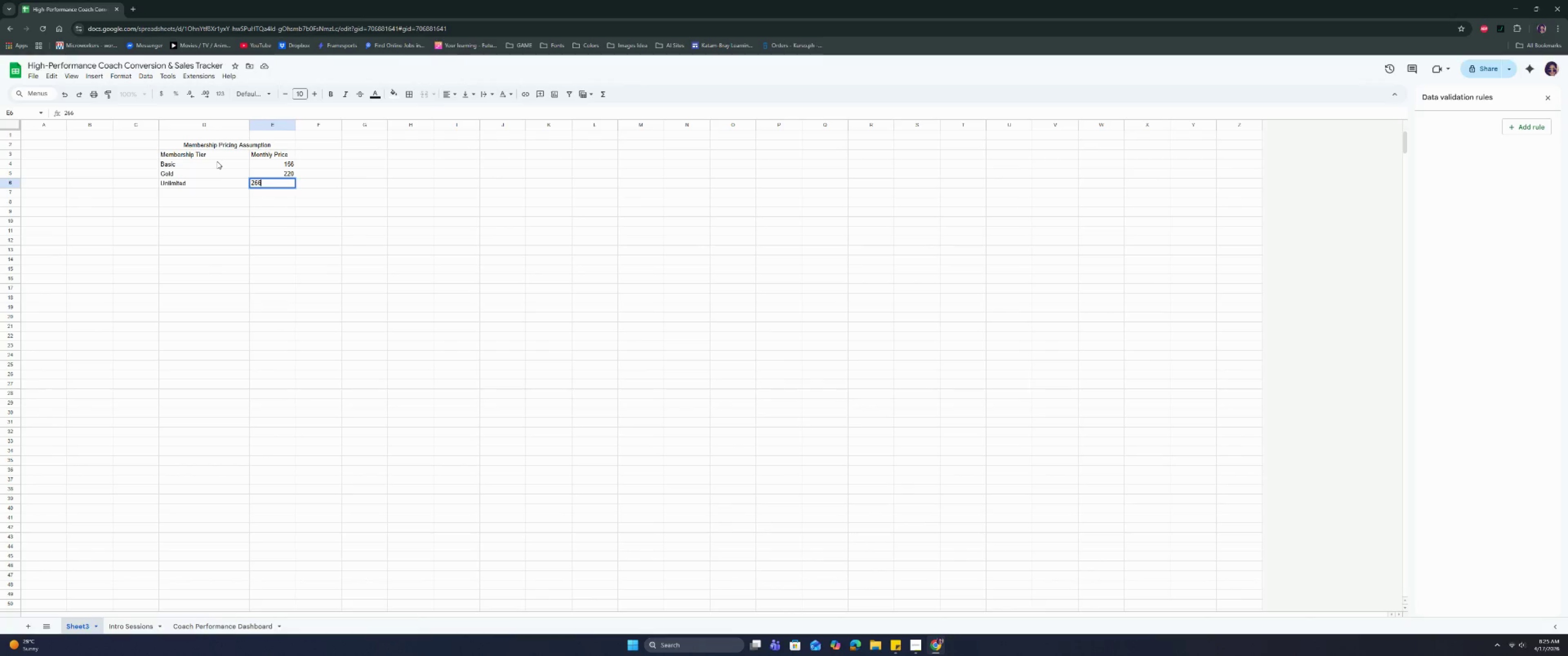 
key(Enter)
 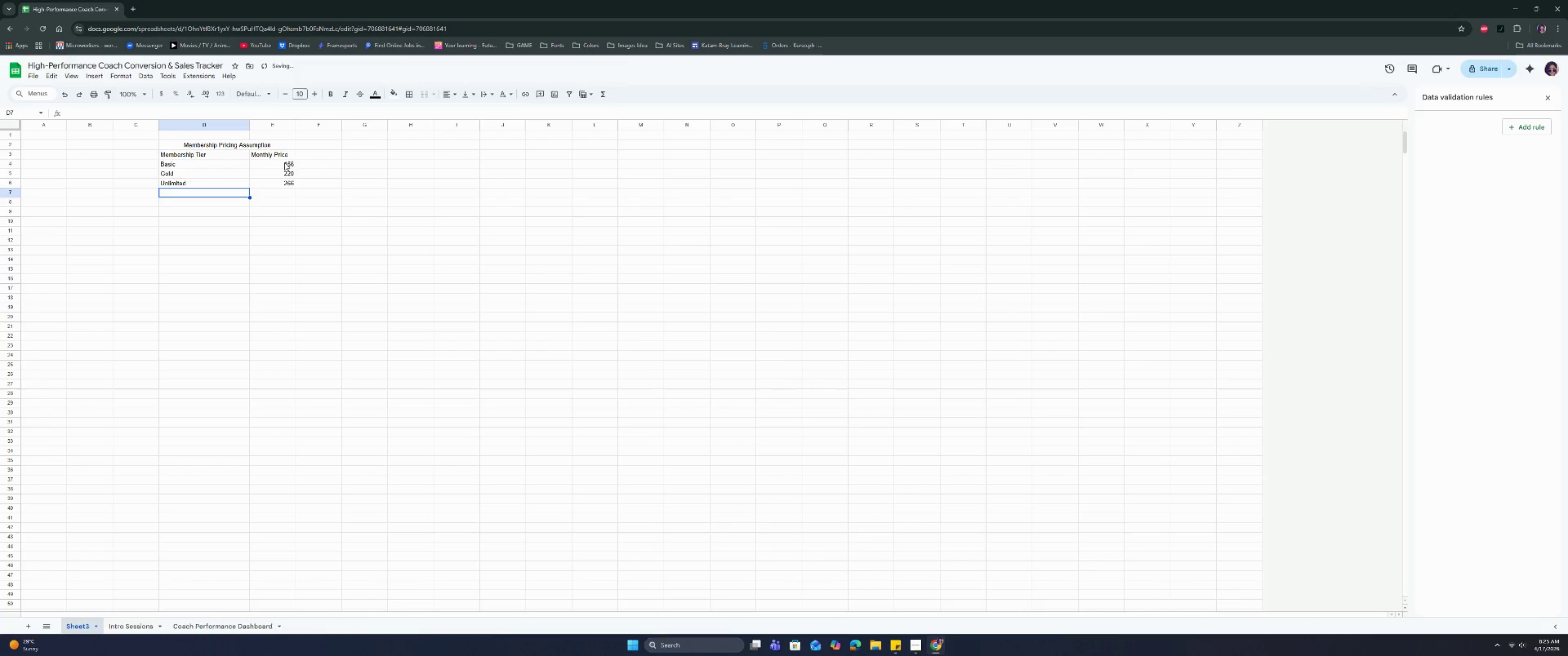 
left_click_drag(start_coordinate=[289, 162], to_coordinate=[284, 182])
 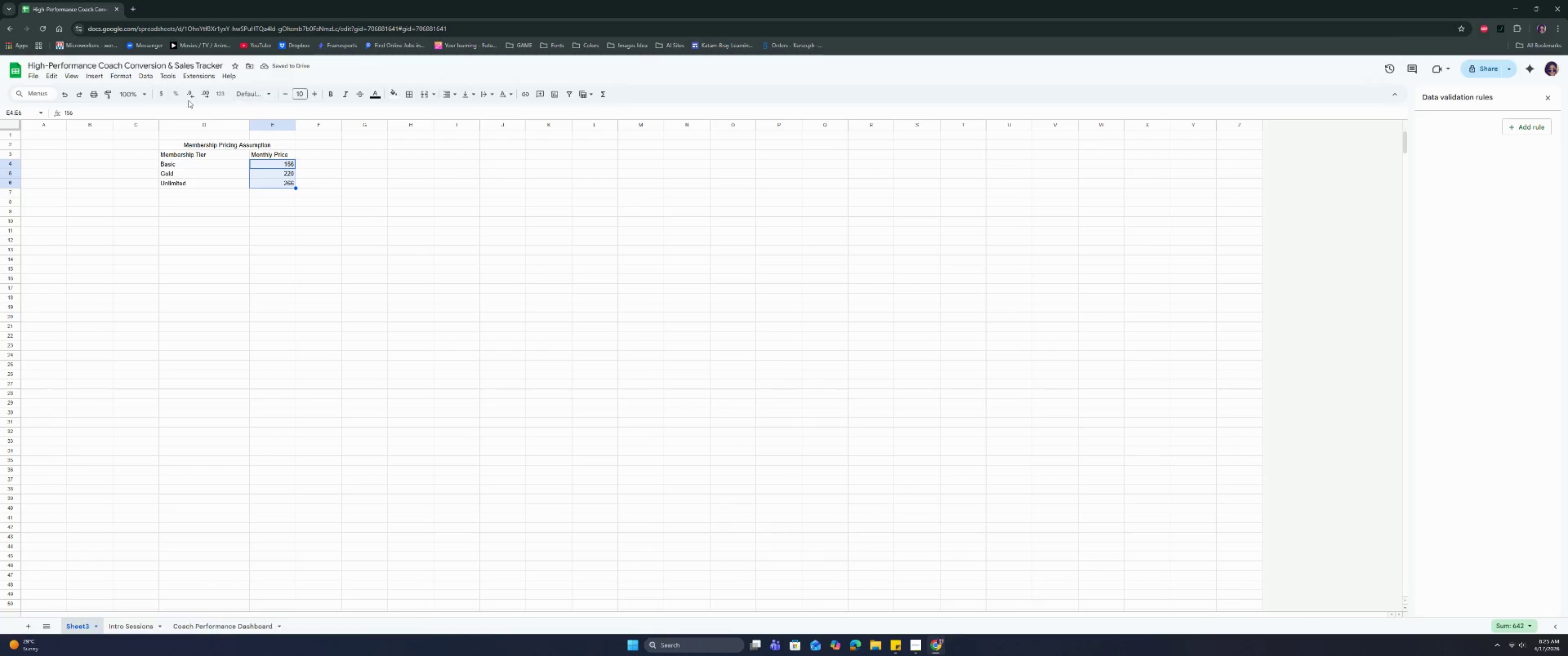 
left_click([161, 93])
 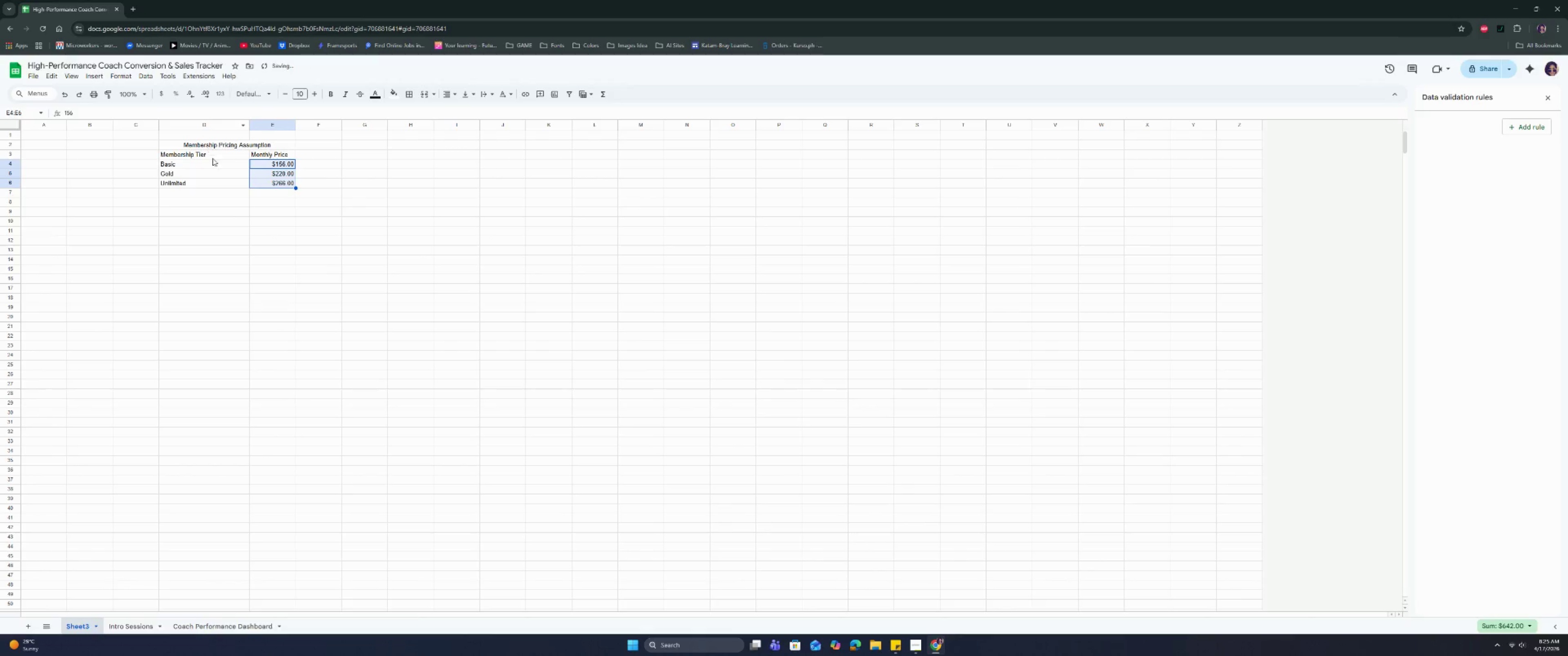 
left_click([233, 210])
 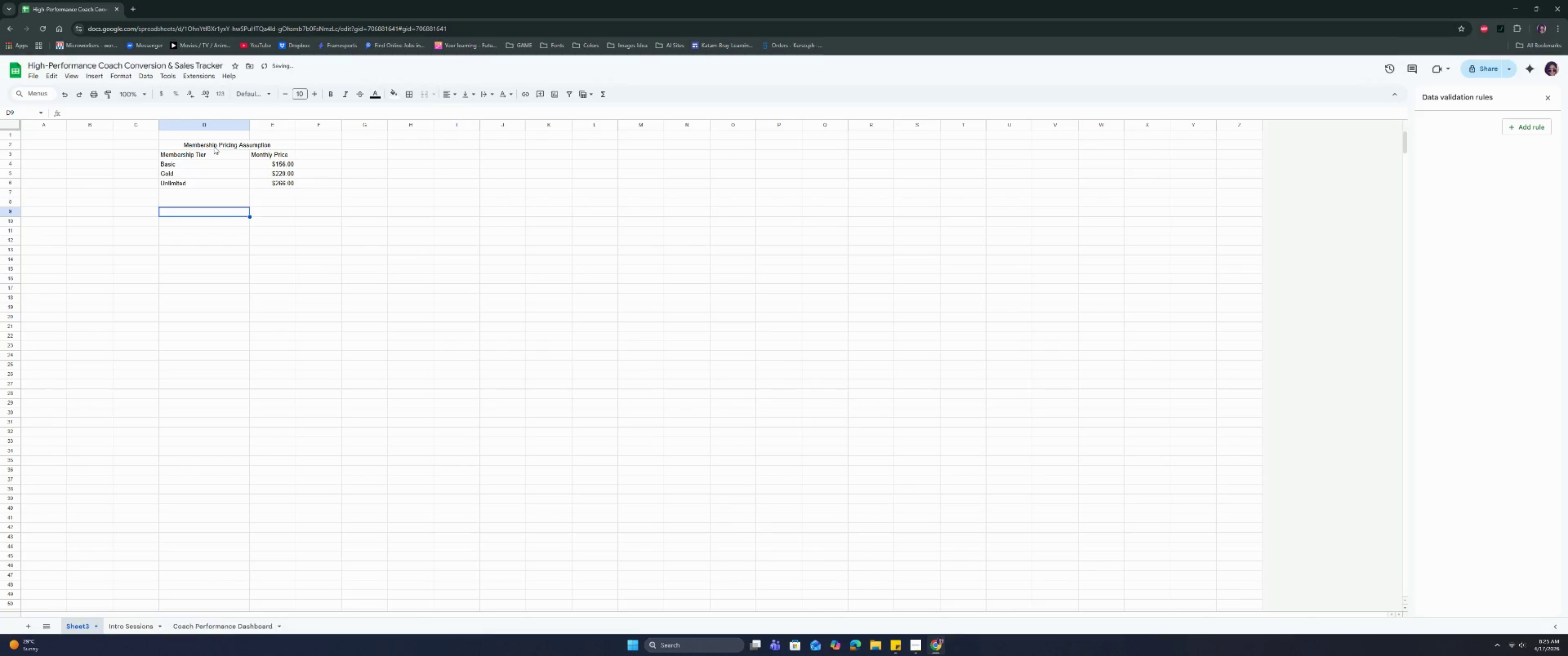 